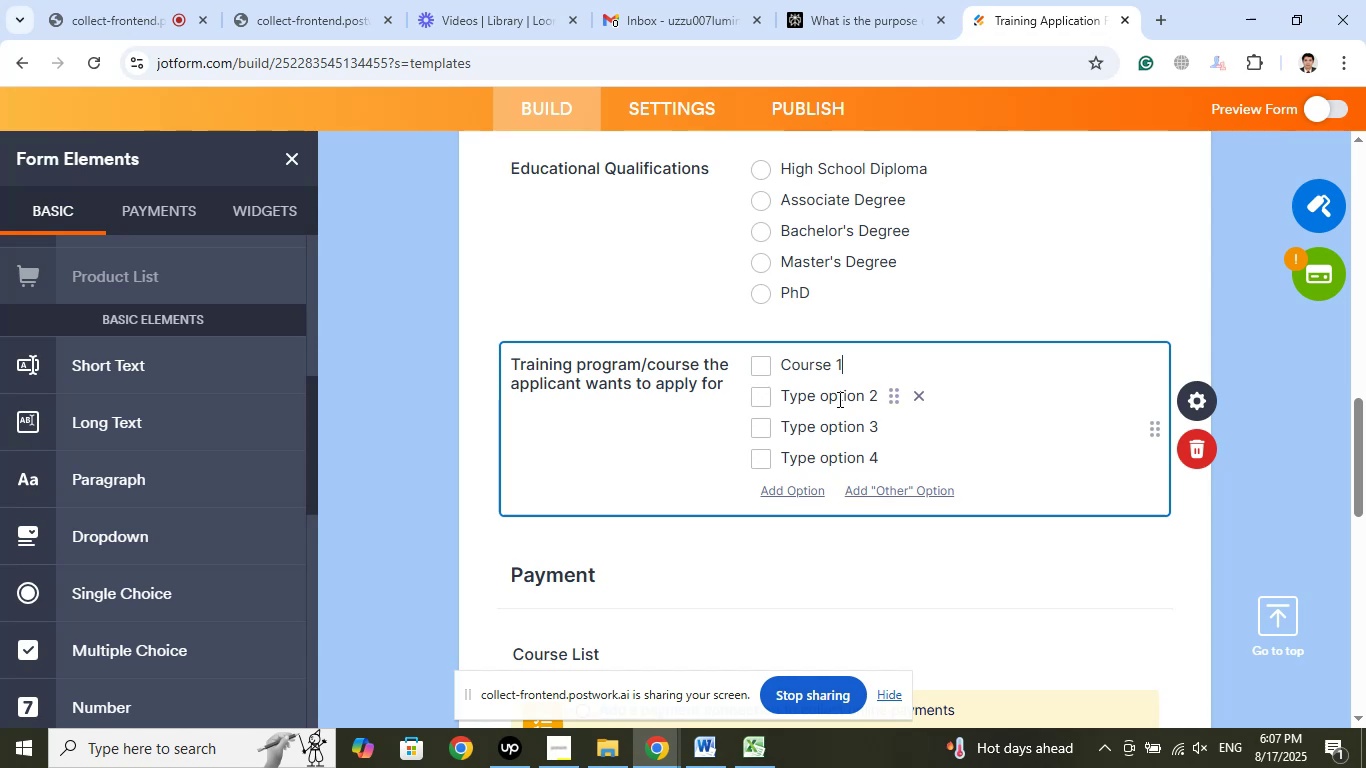 
left_click([825, 395])
 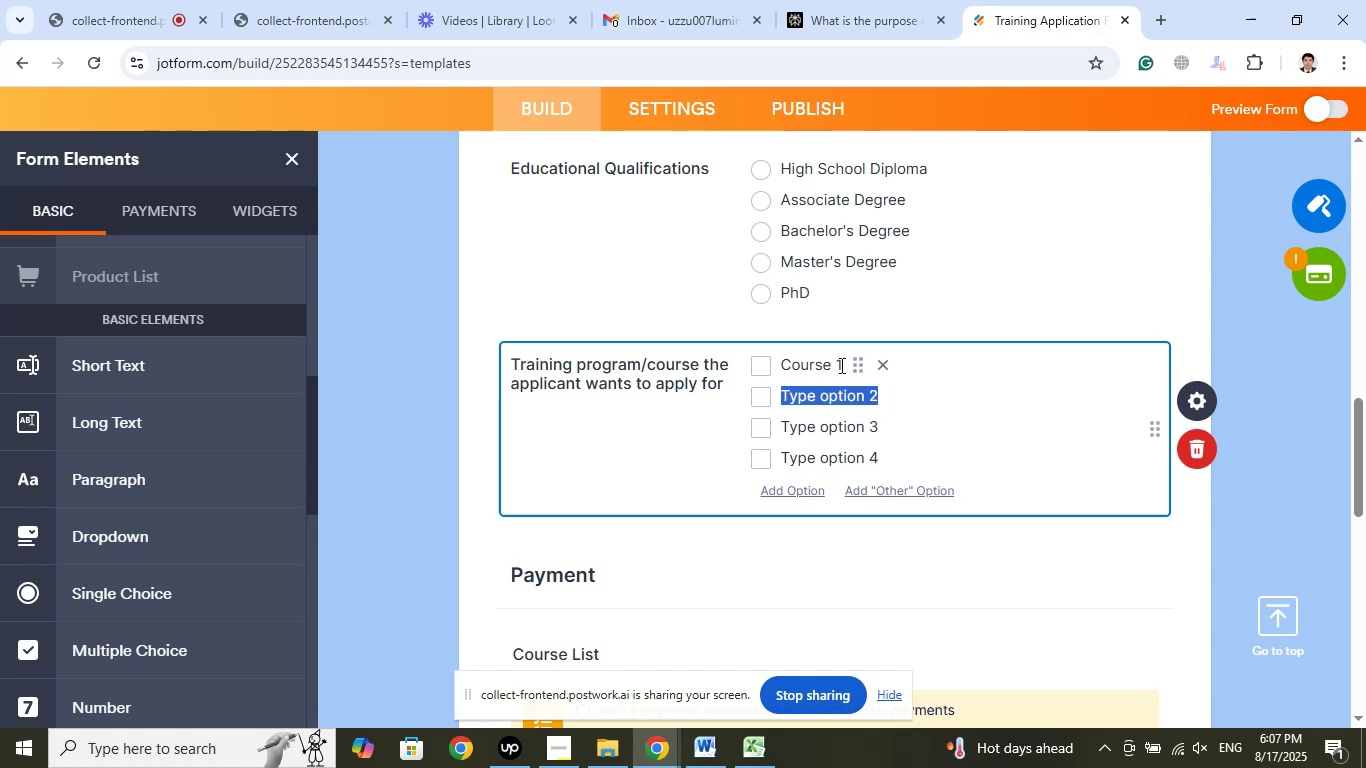 
left_click([833, 363])
 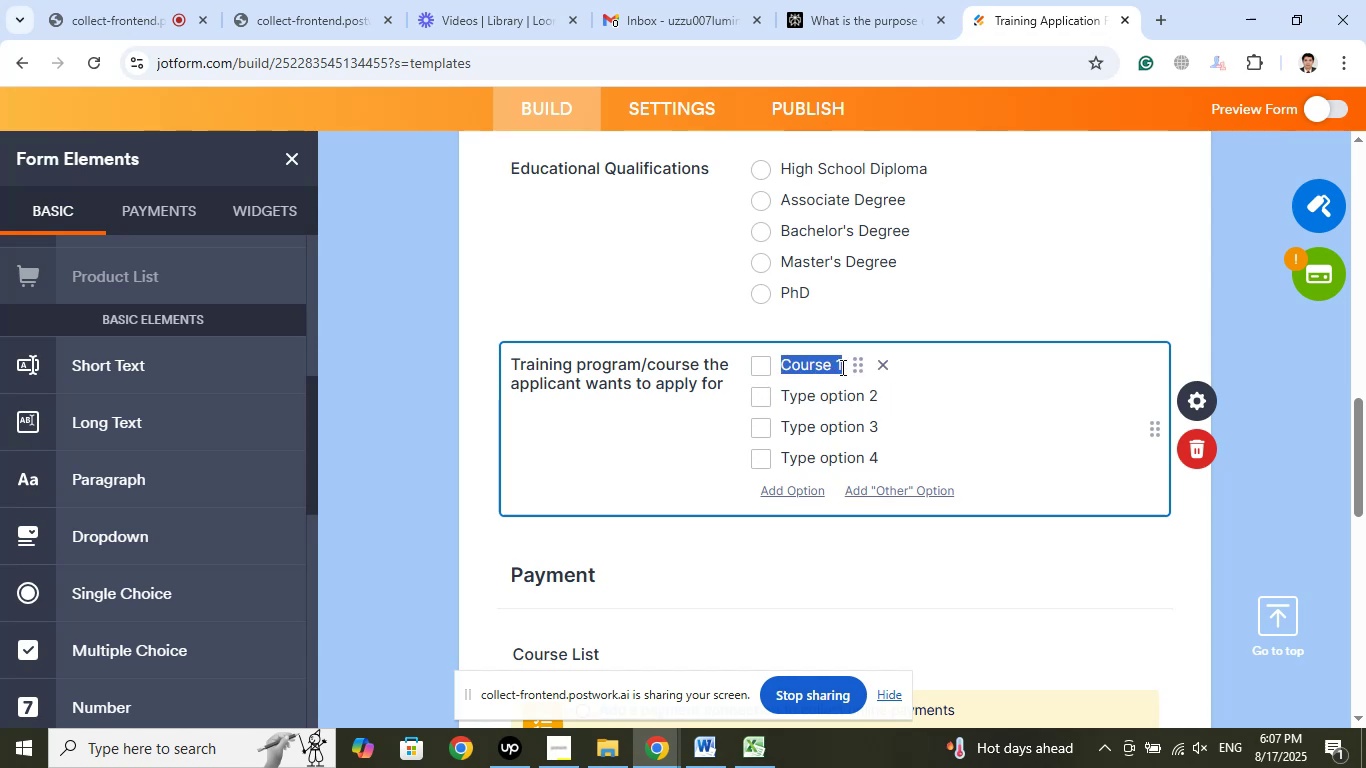 
right_click([830, 365])
 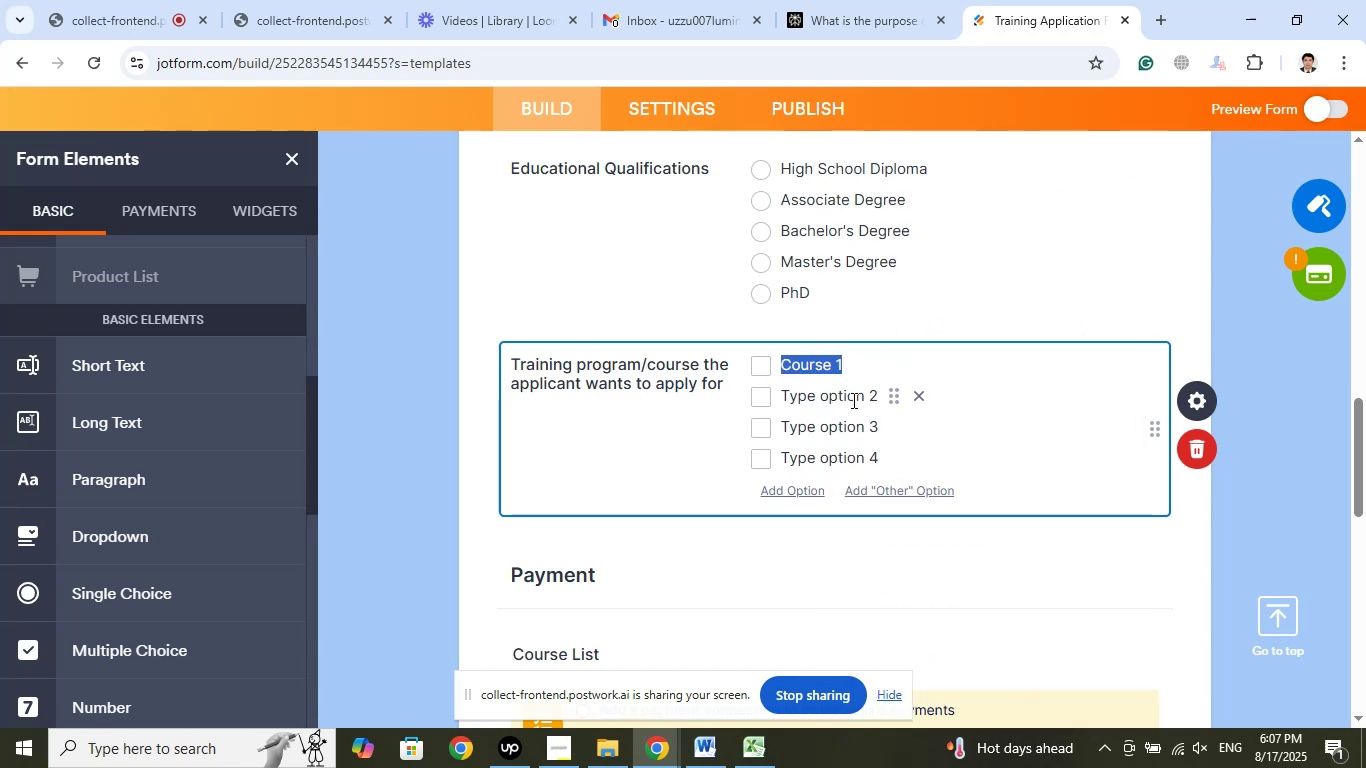 
left_click([823, 393])
 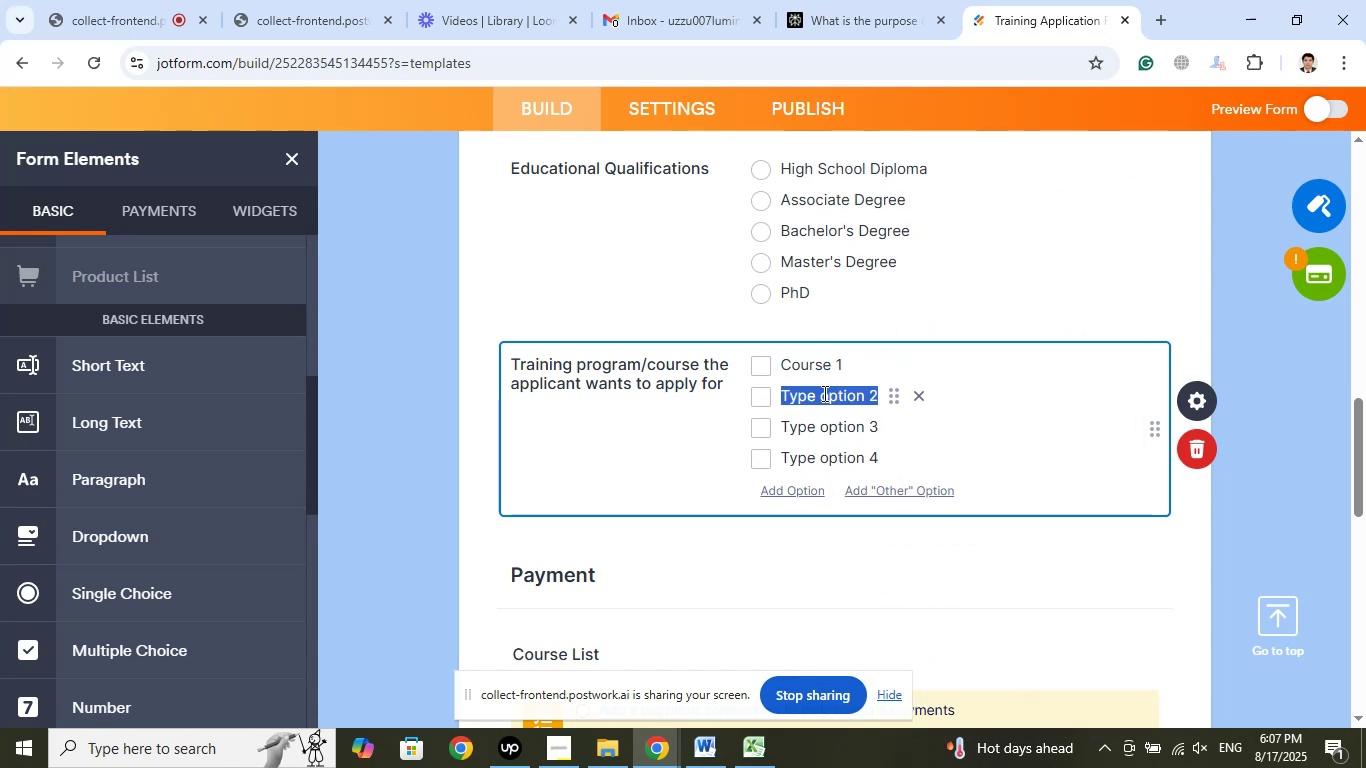 
right_click([823, 393])
 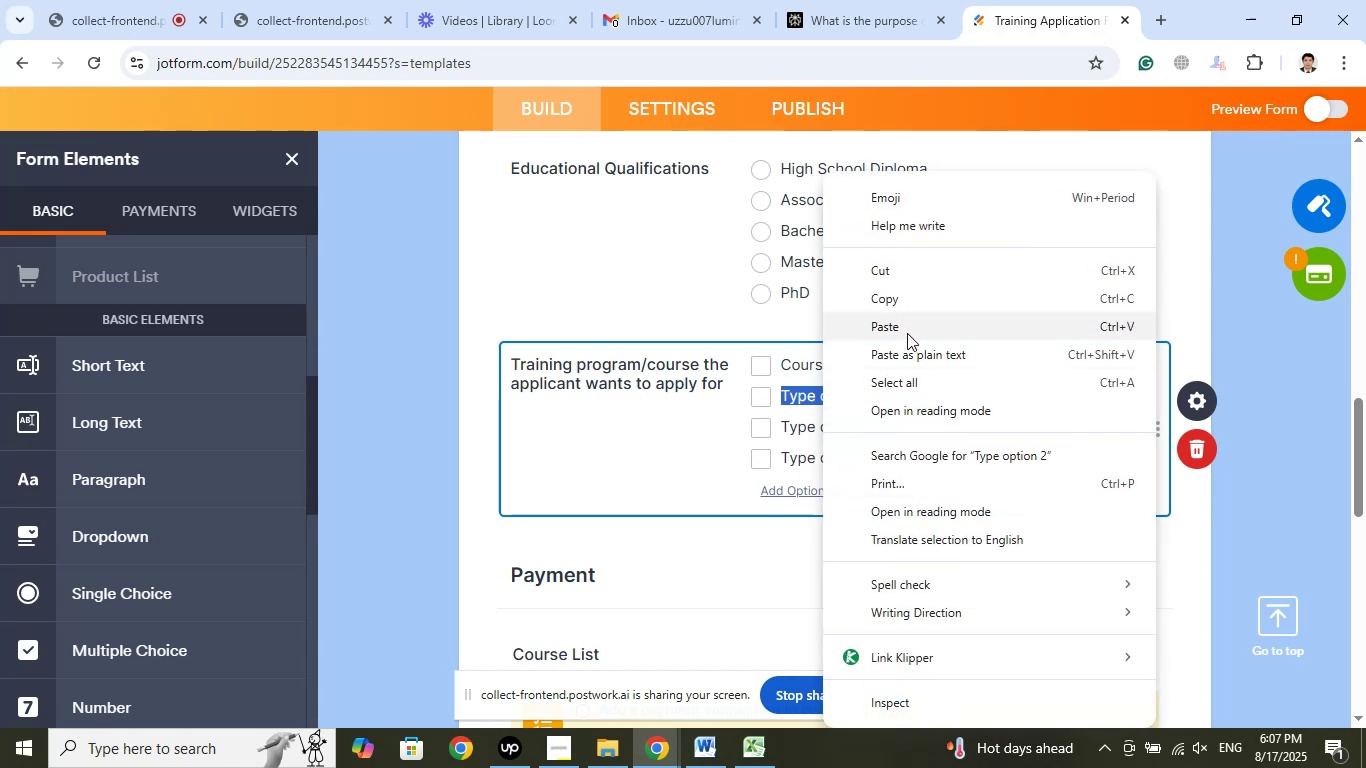 
left_click([907, 333])
 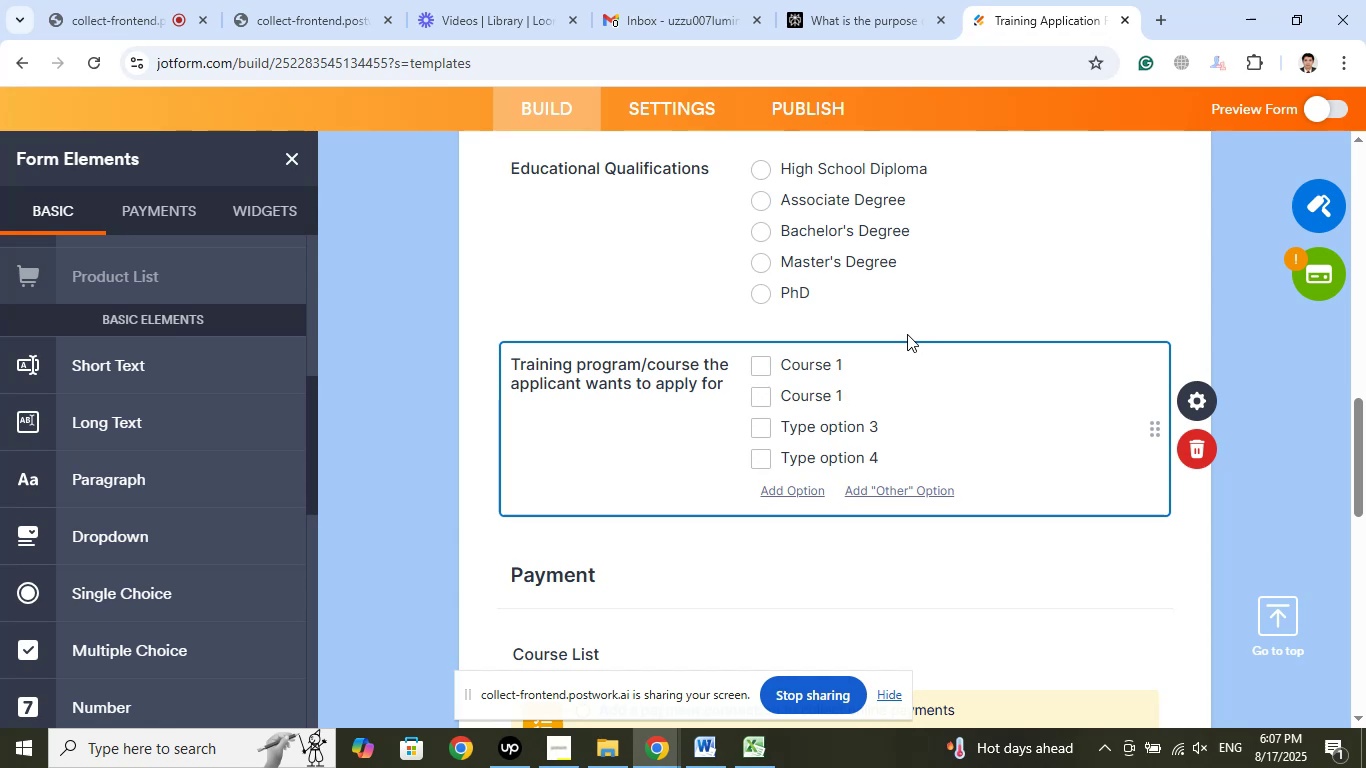 
key(Backspace)
 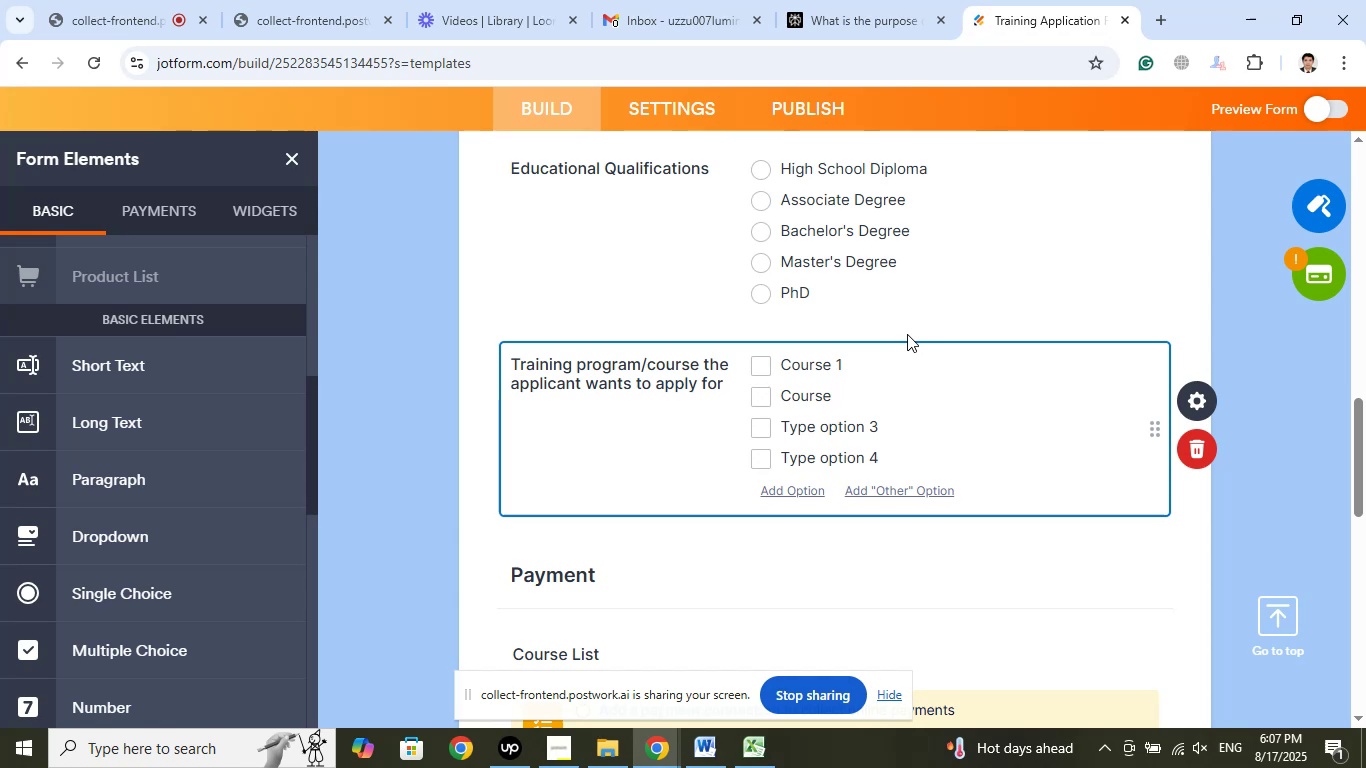 
key(Numpad2)
 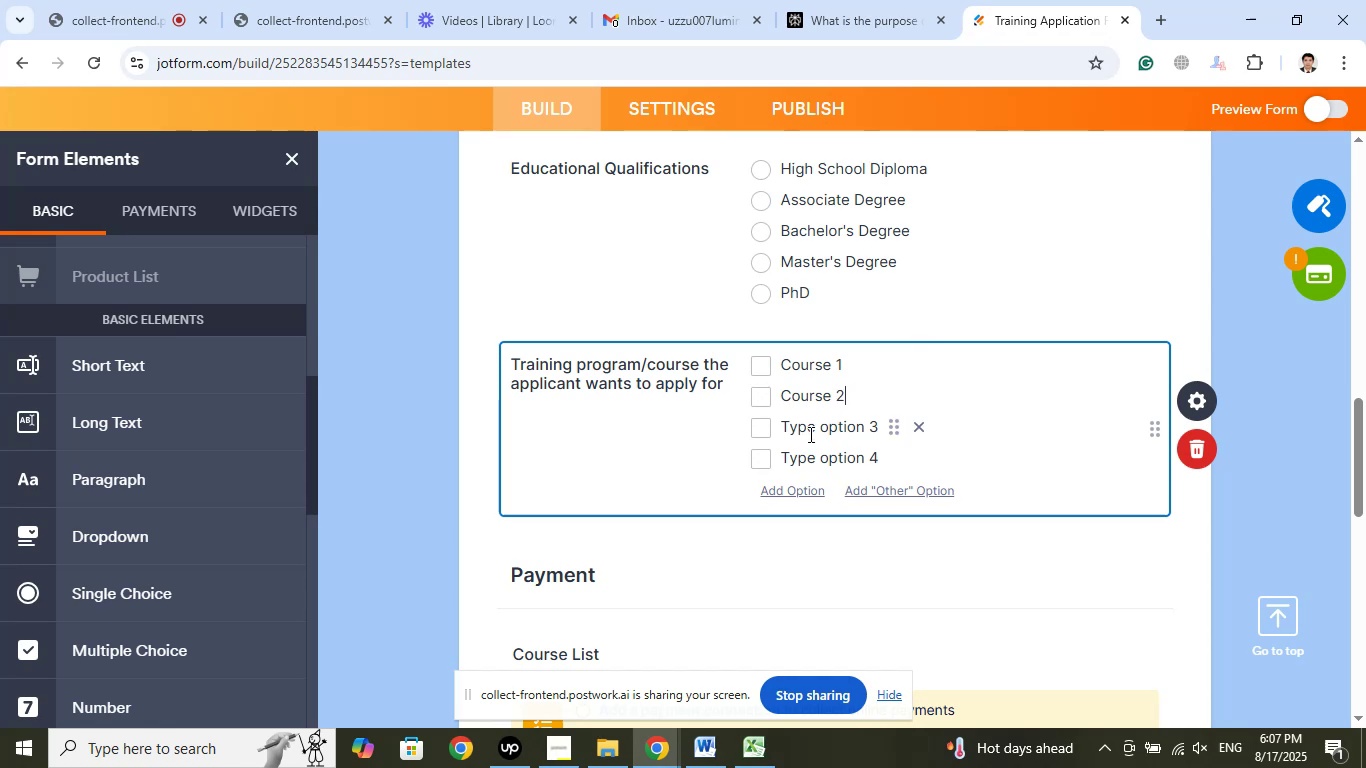 
left_click([819, 428])
 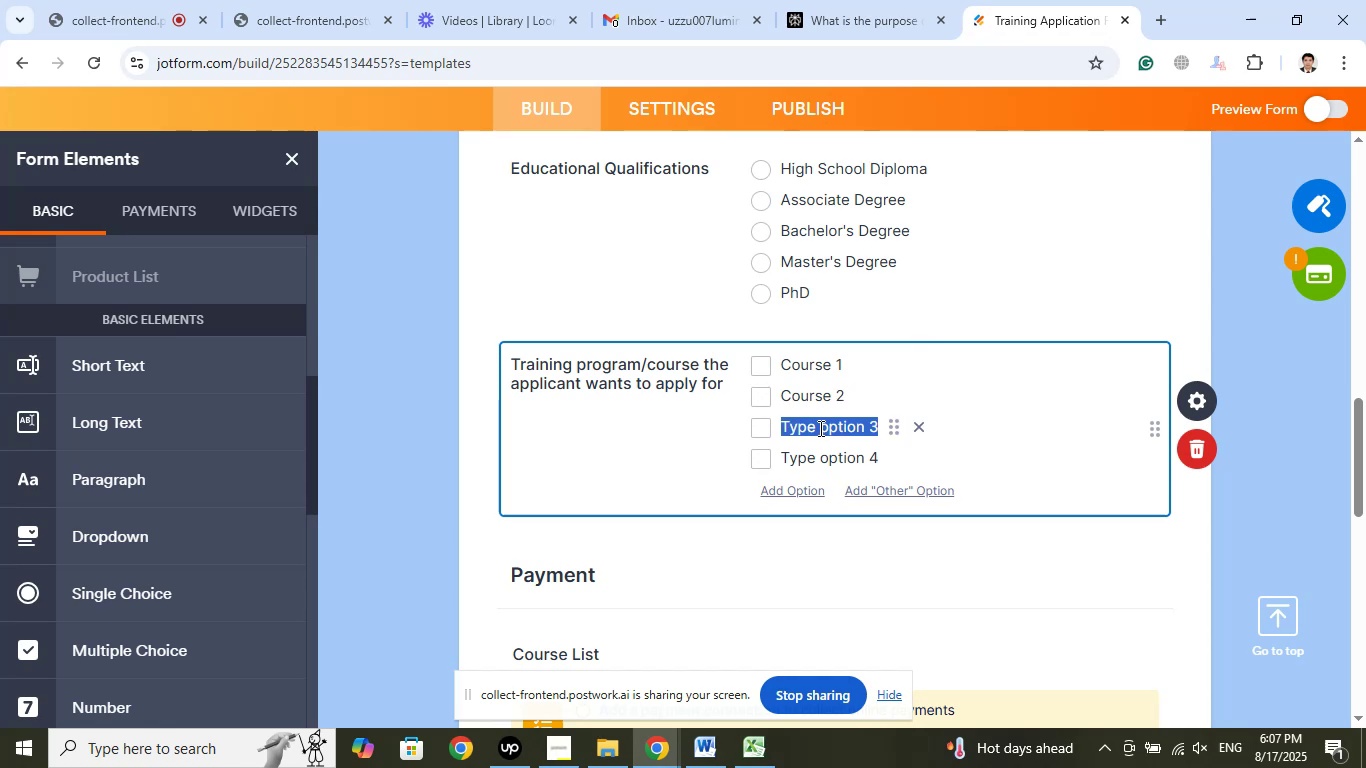 
right_click([819, 428])
 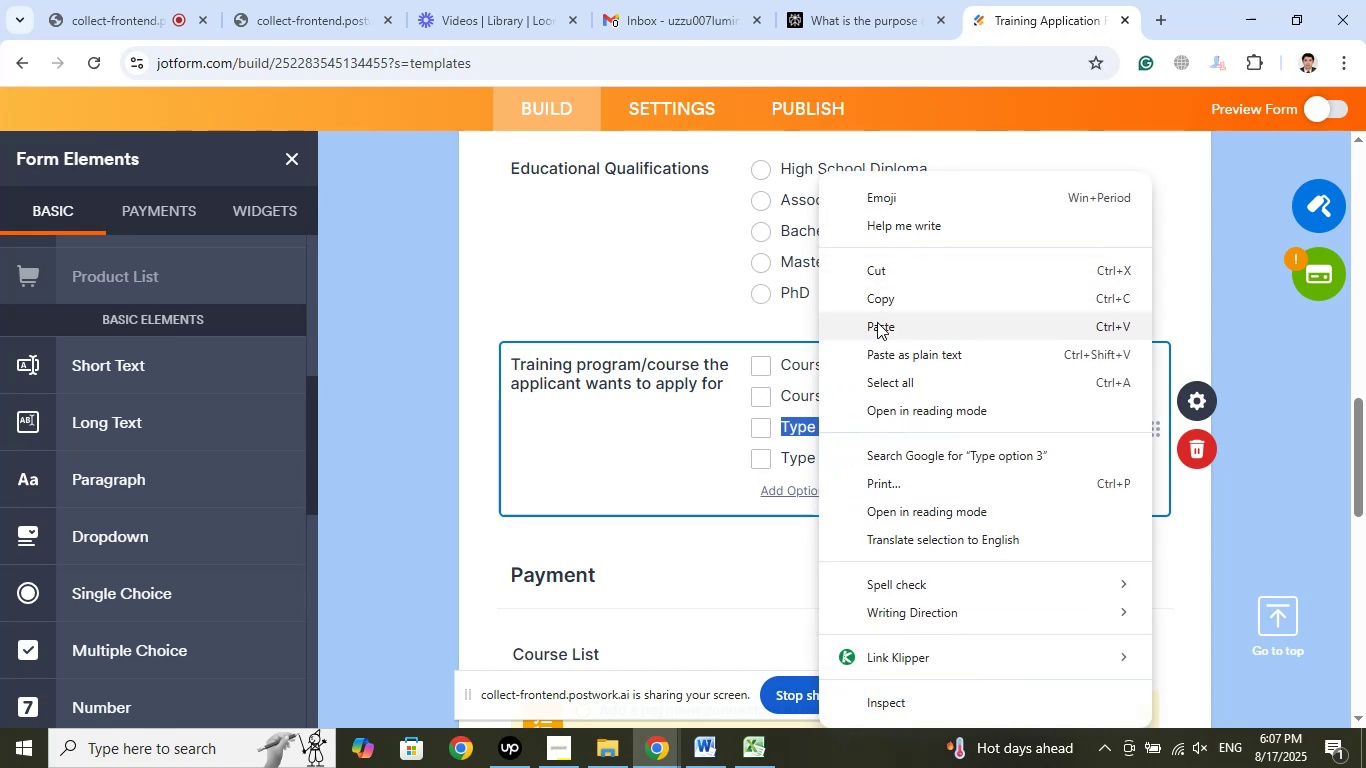 
left_click([877, 330])
 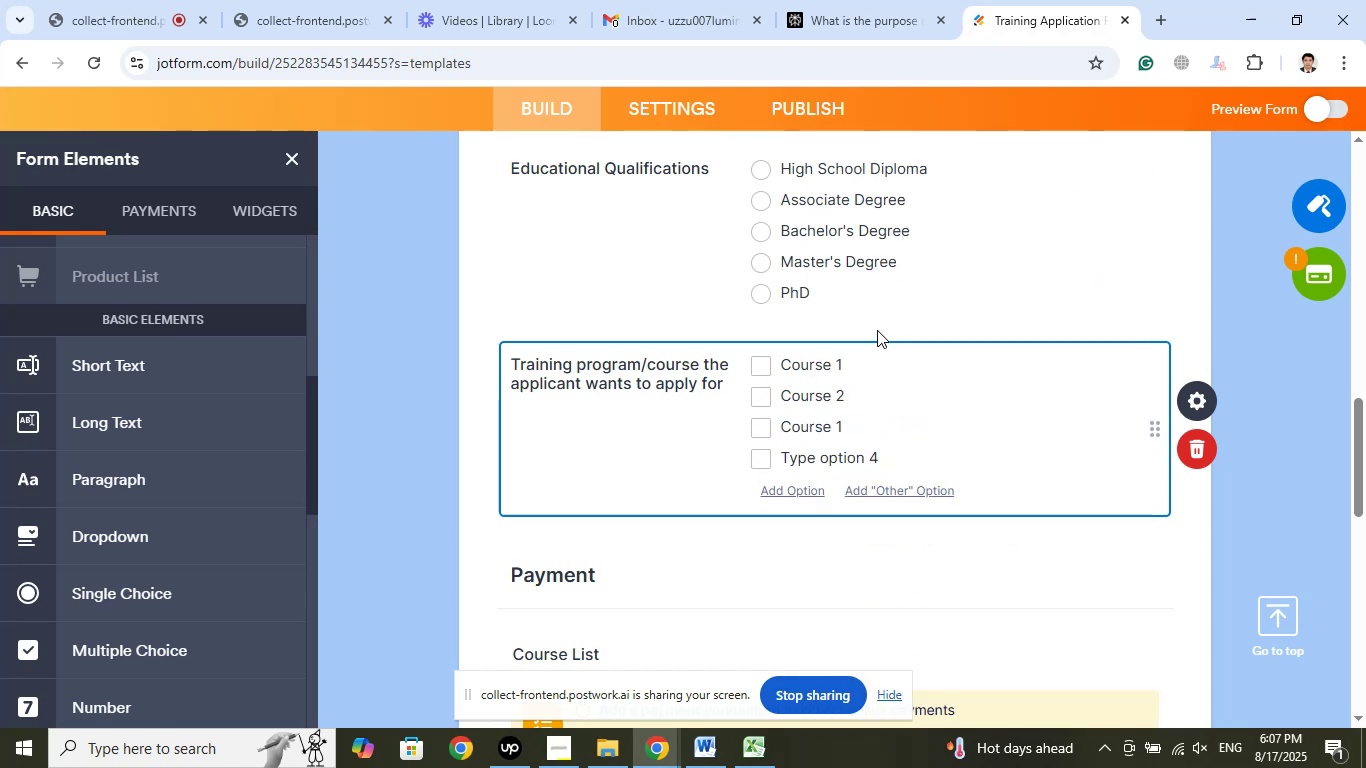 
key(Backspace)
 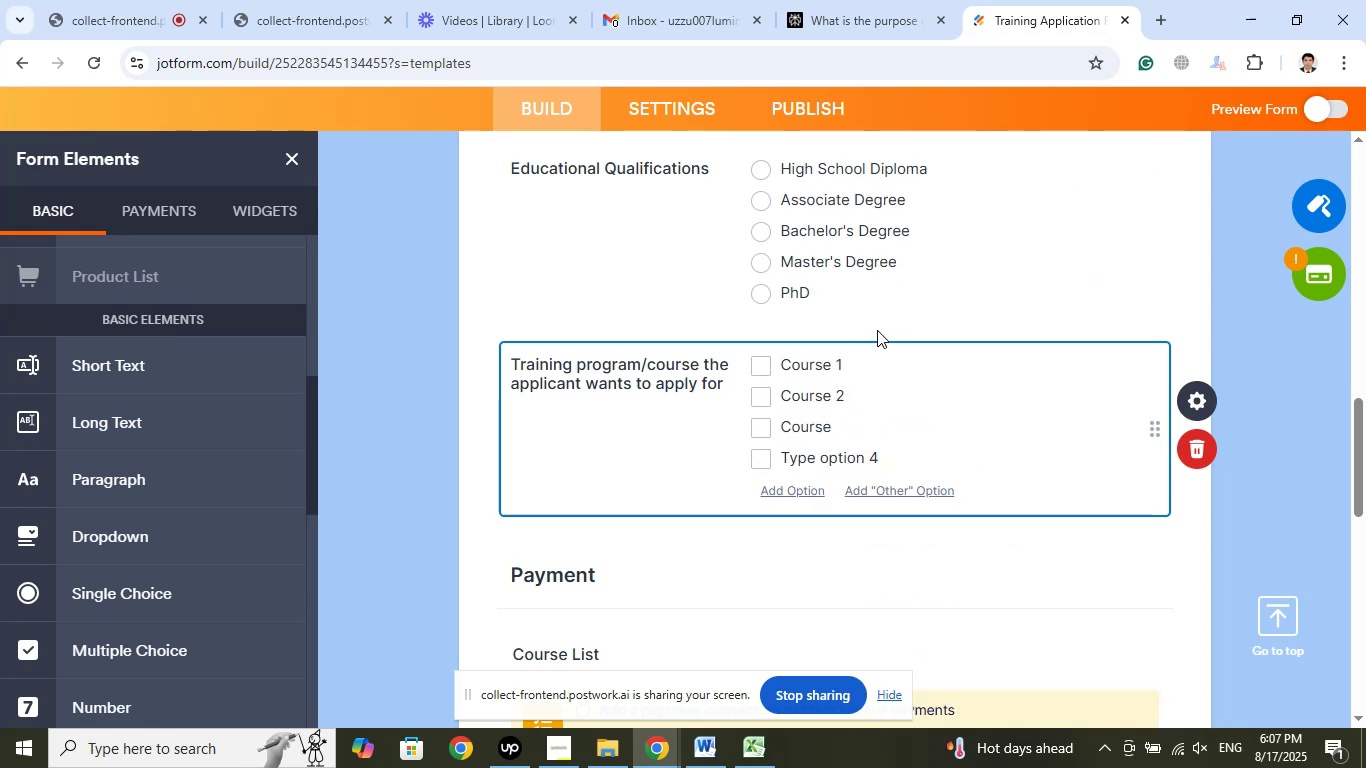 
key(Numpad3)
 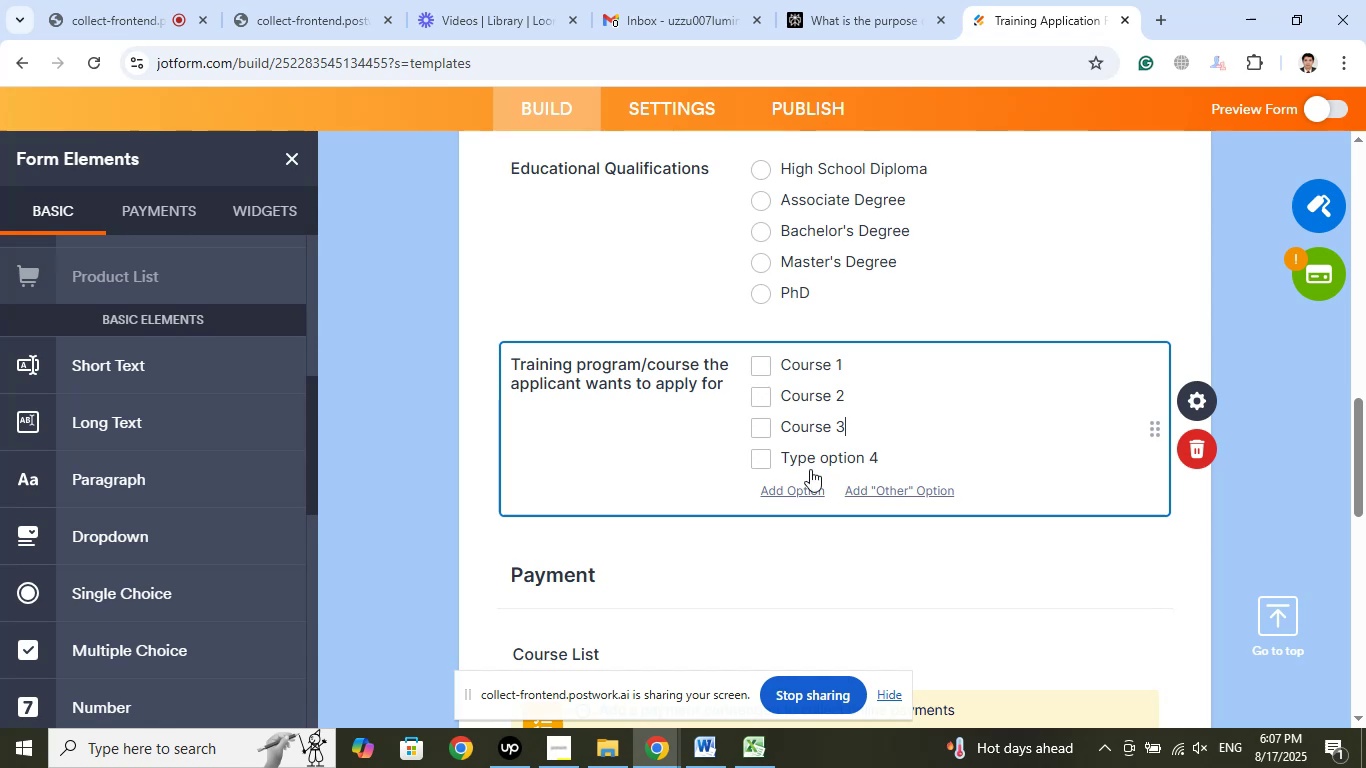 
left_click([813, 453])
 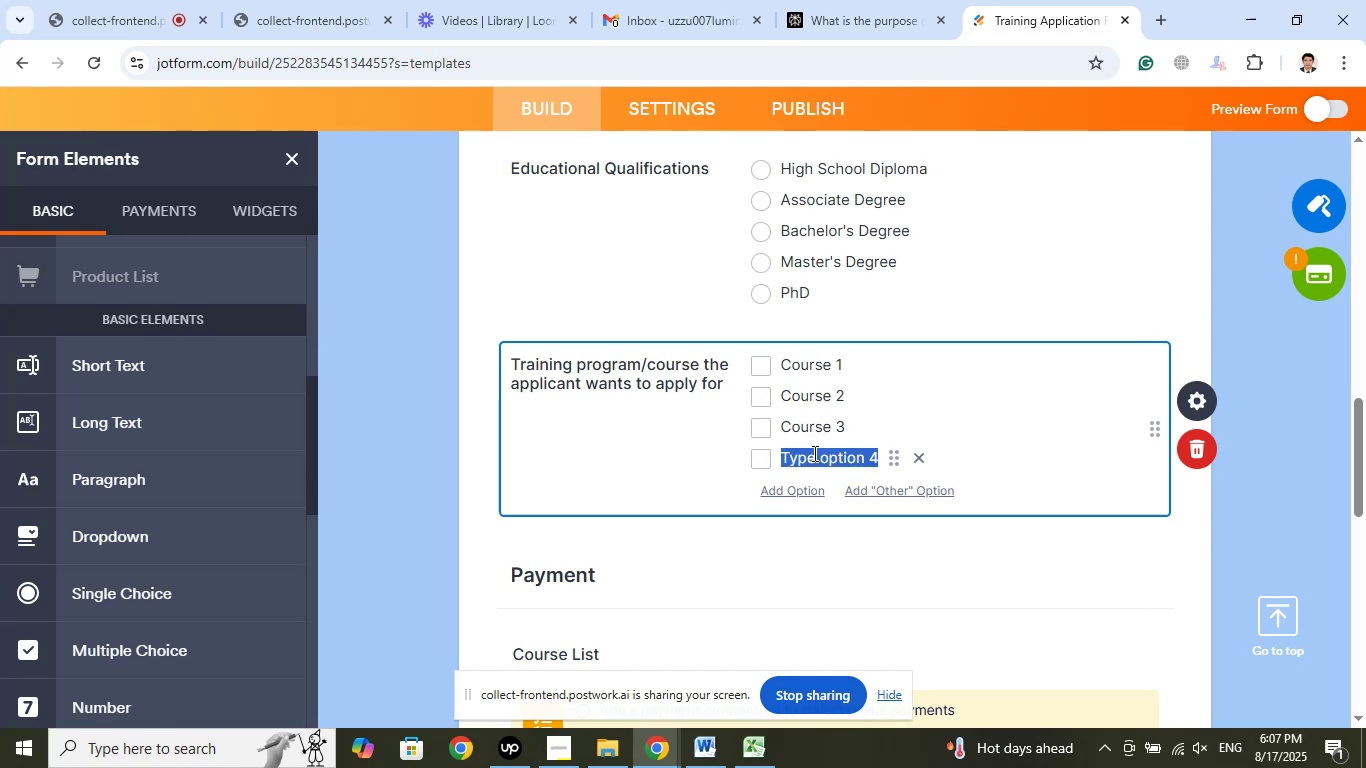 
right_click([813, 453])
 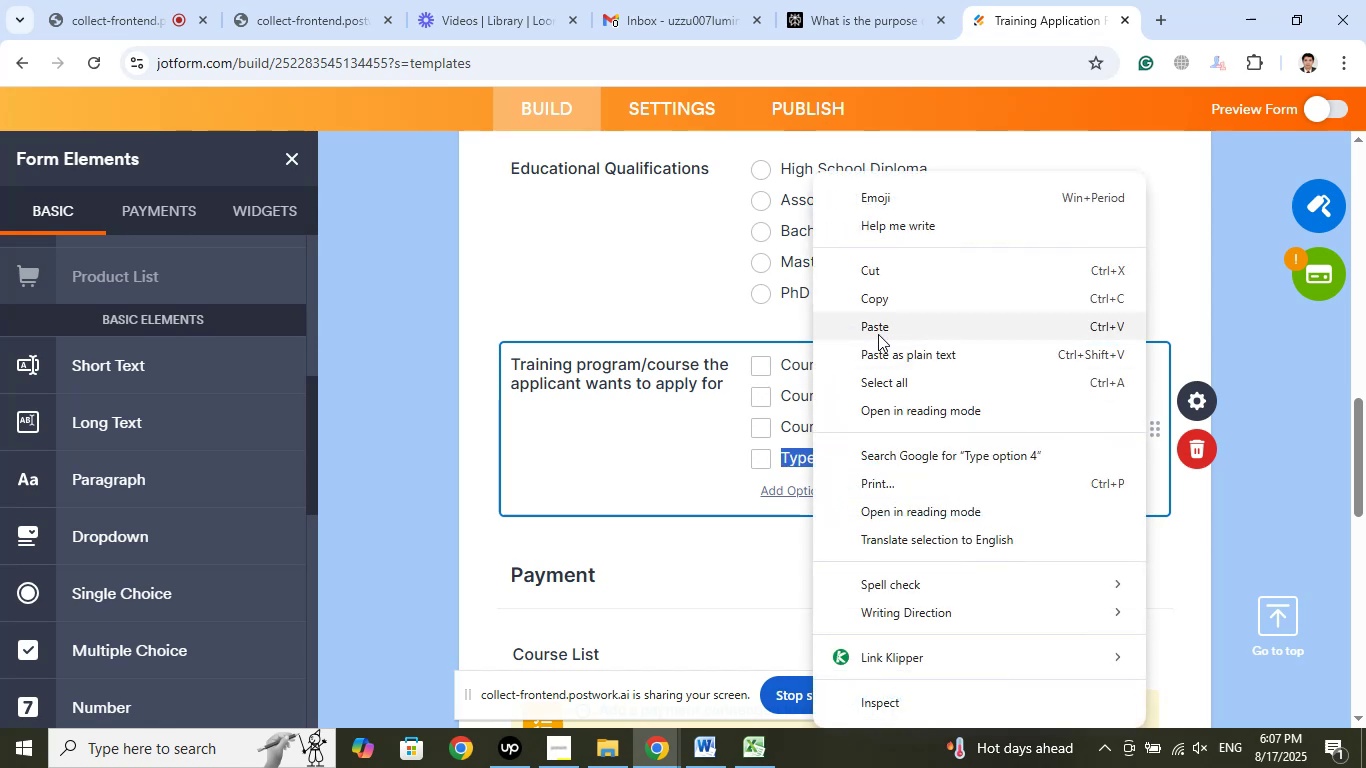 
left_click([878, 329])
 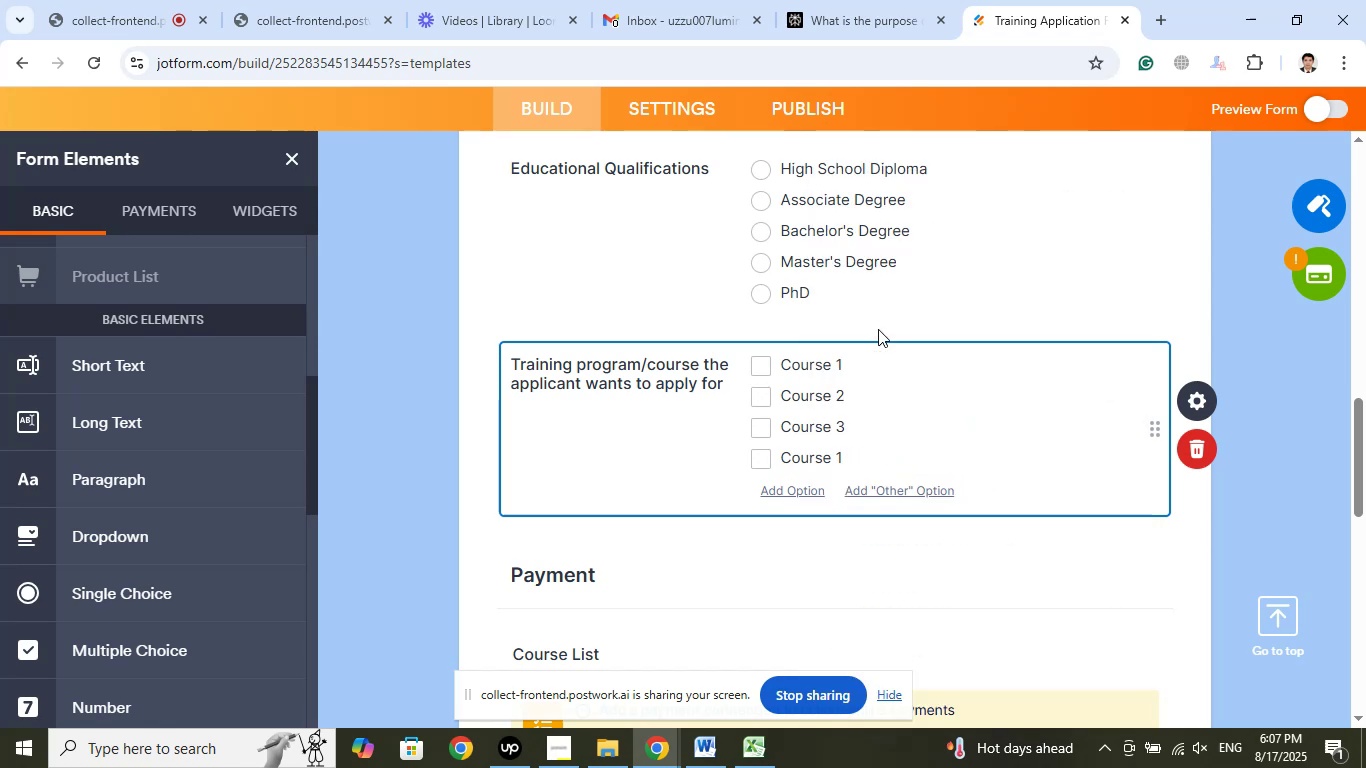 
key(Backspace)
 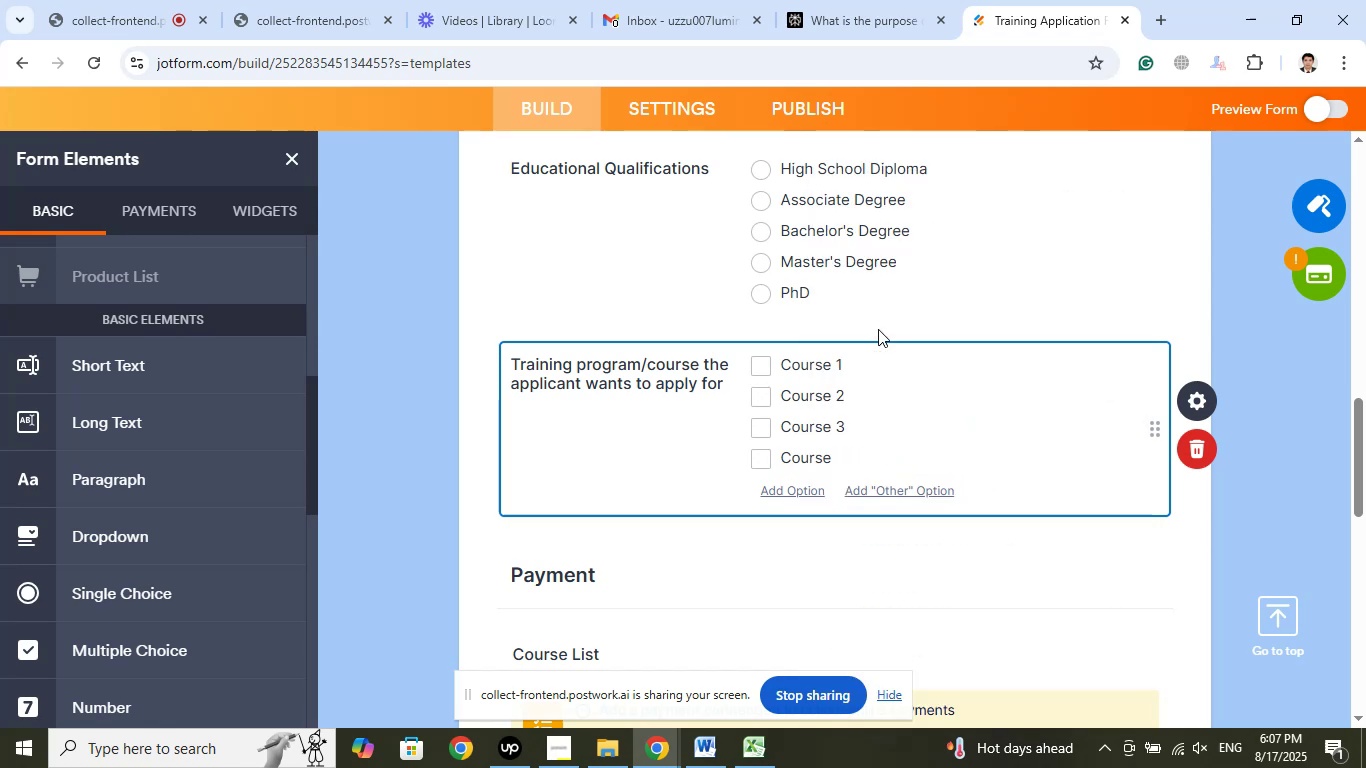 
key(Numpad4)
 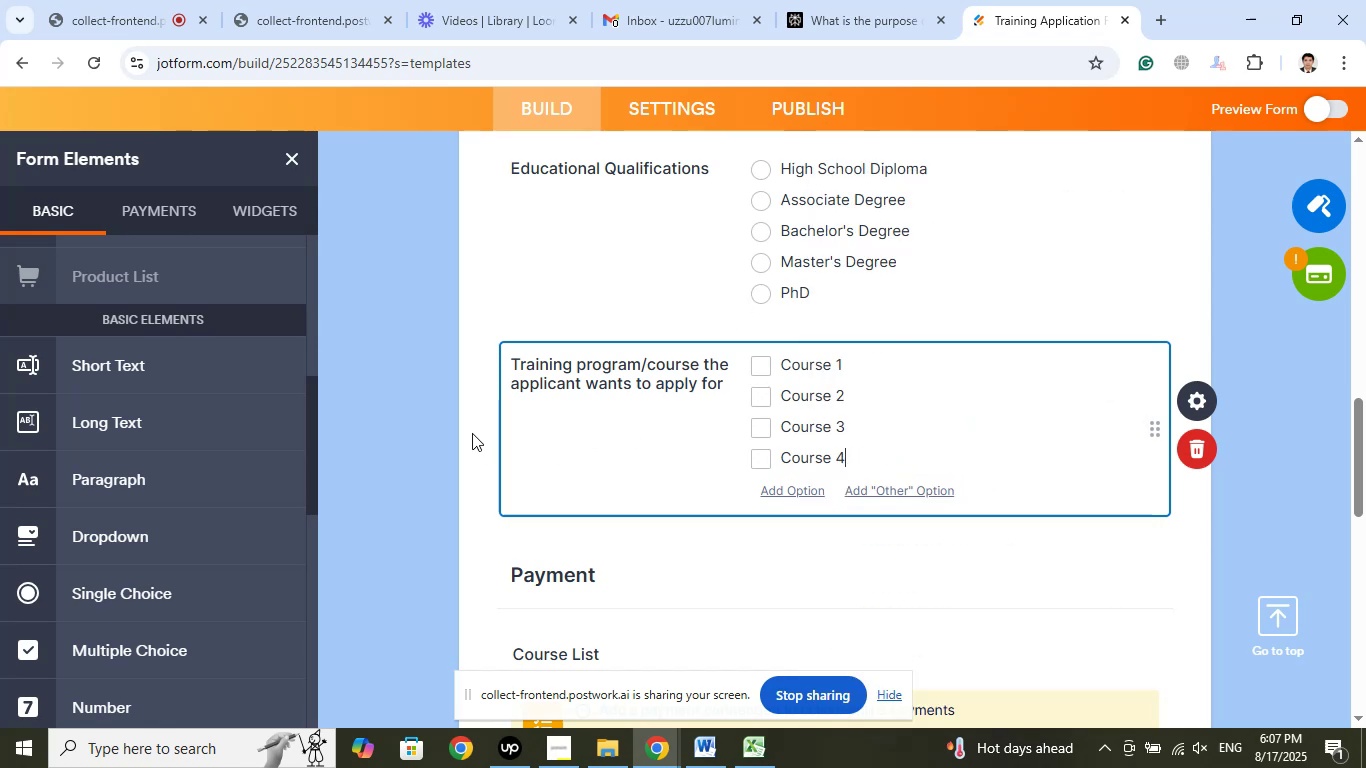 
left_click([472, 433])
 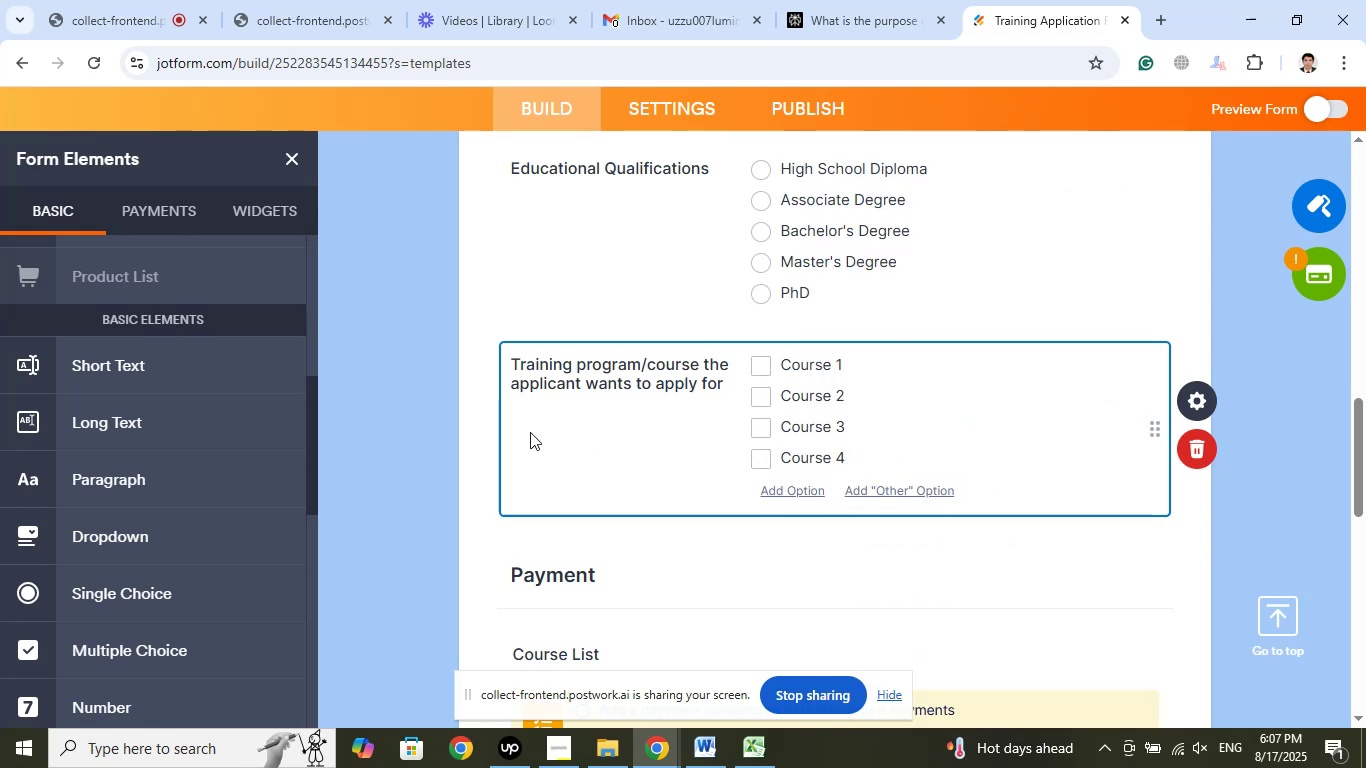 
scroll: coordinate [667, 433], scroll_direction: down, amount: 2.0
 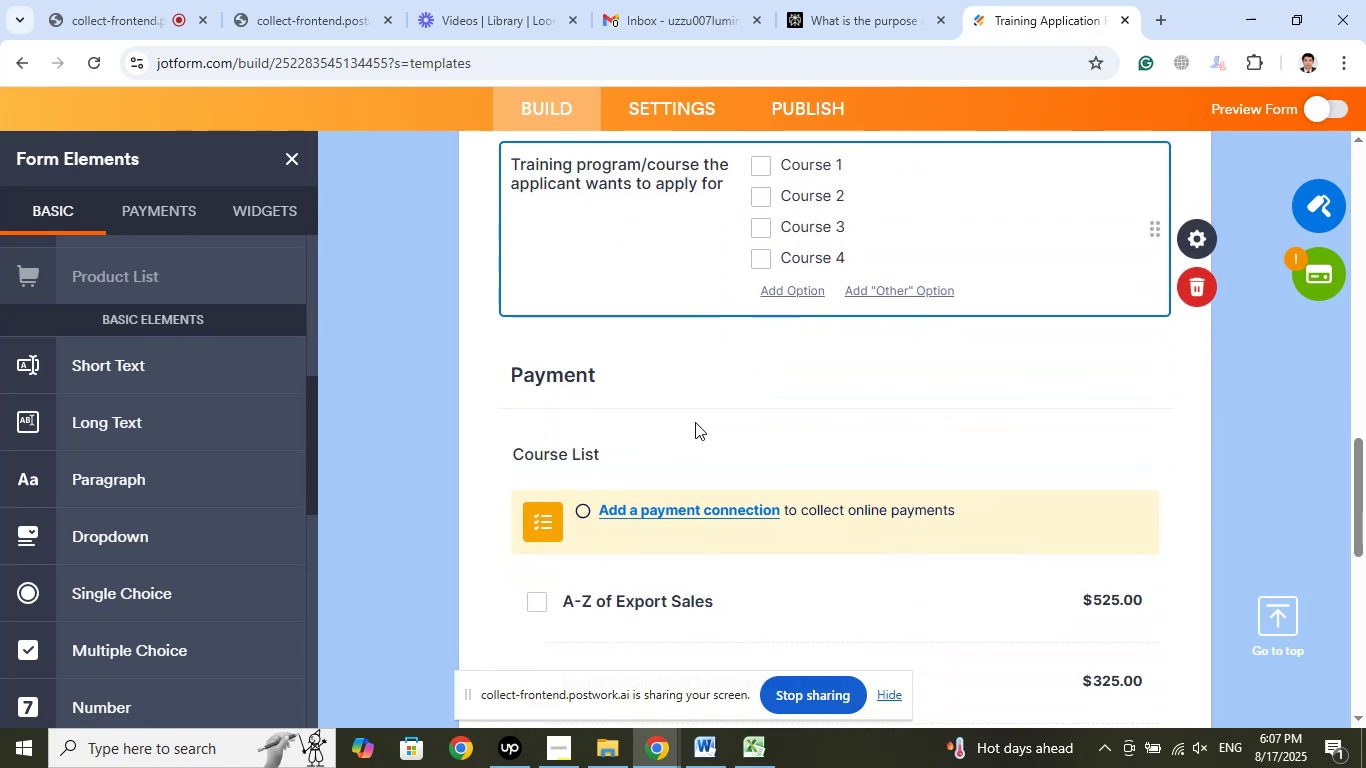 
scroll: coordinate [707, 401], scroll_direction: up, amount: 10.0
 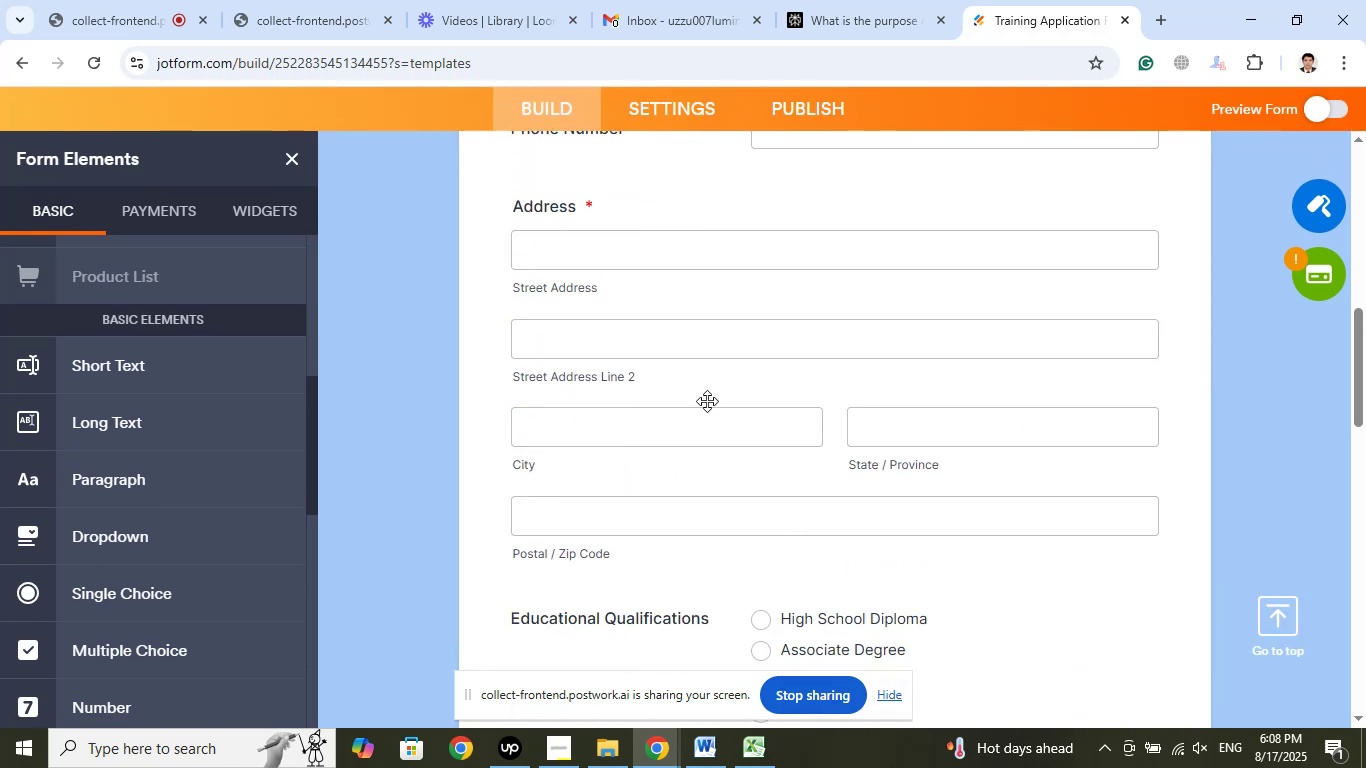 
scroll: coordinate [707, 401], scroll_direction: down, amount: 11.0
 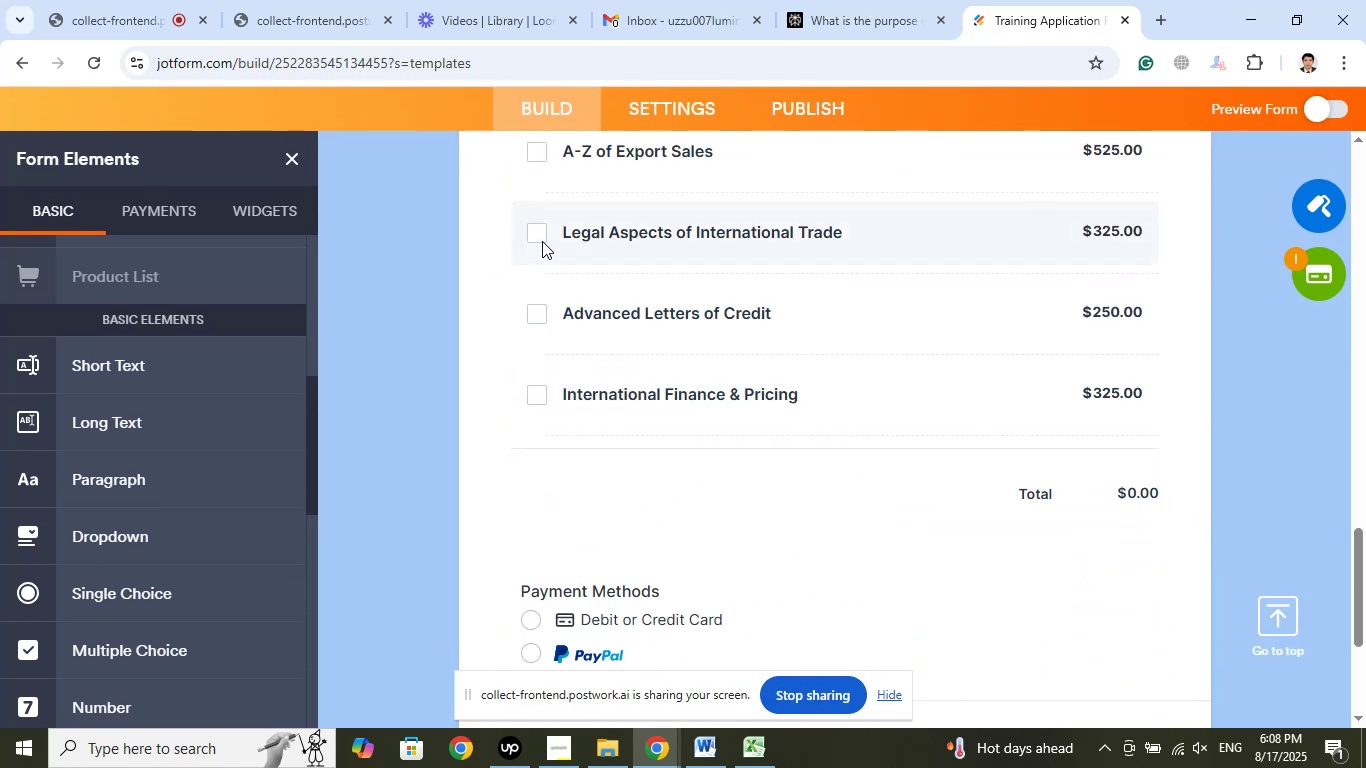 
left_click([543, 234])
 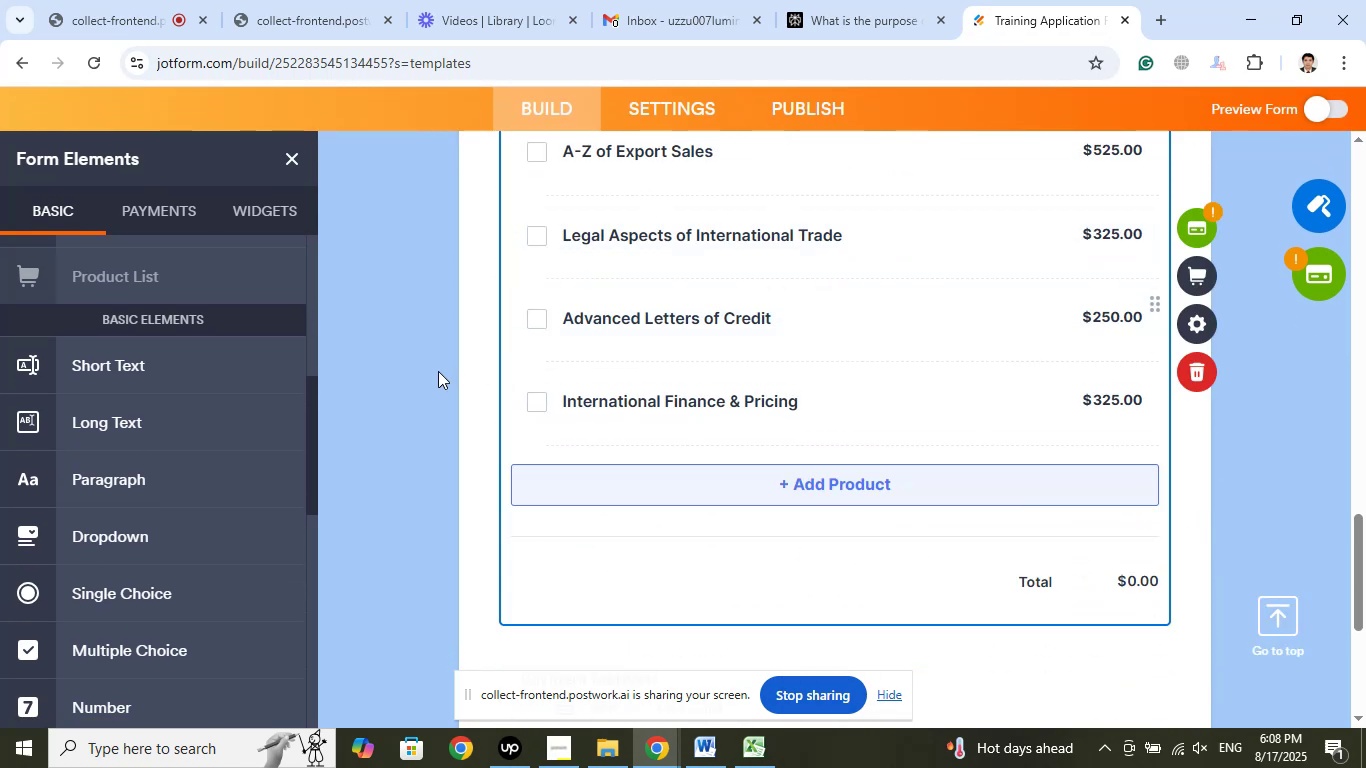 
scroll: coordinate [438, 371], scroll_direction: down, amount: 2.0
 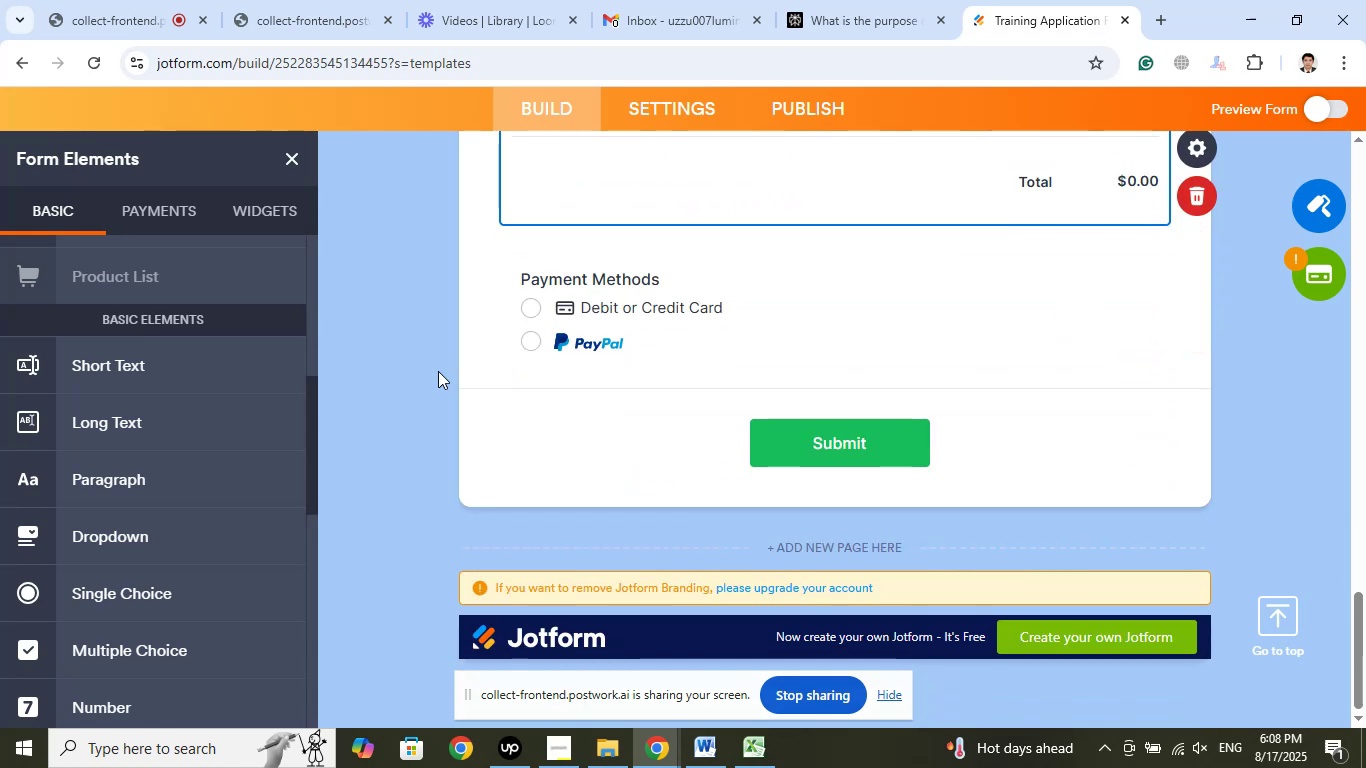 
scroll: coordinate [436, 373], scroll_direction: up, amount: 2.0
 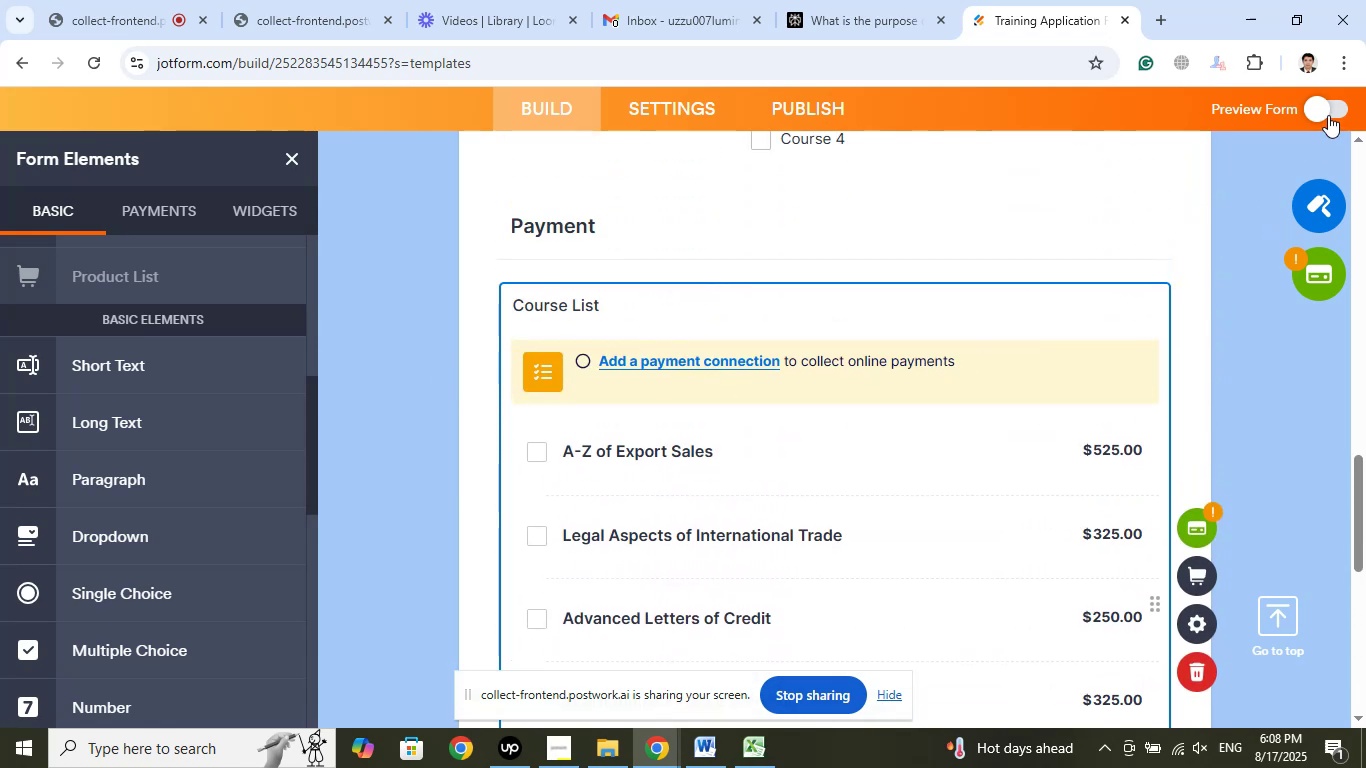 
left_click([1332, 106])
 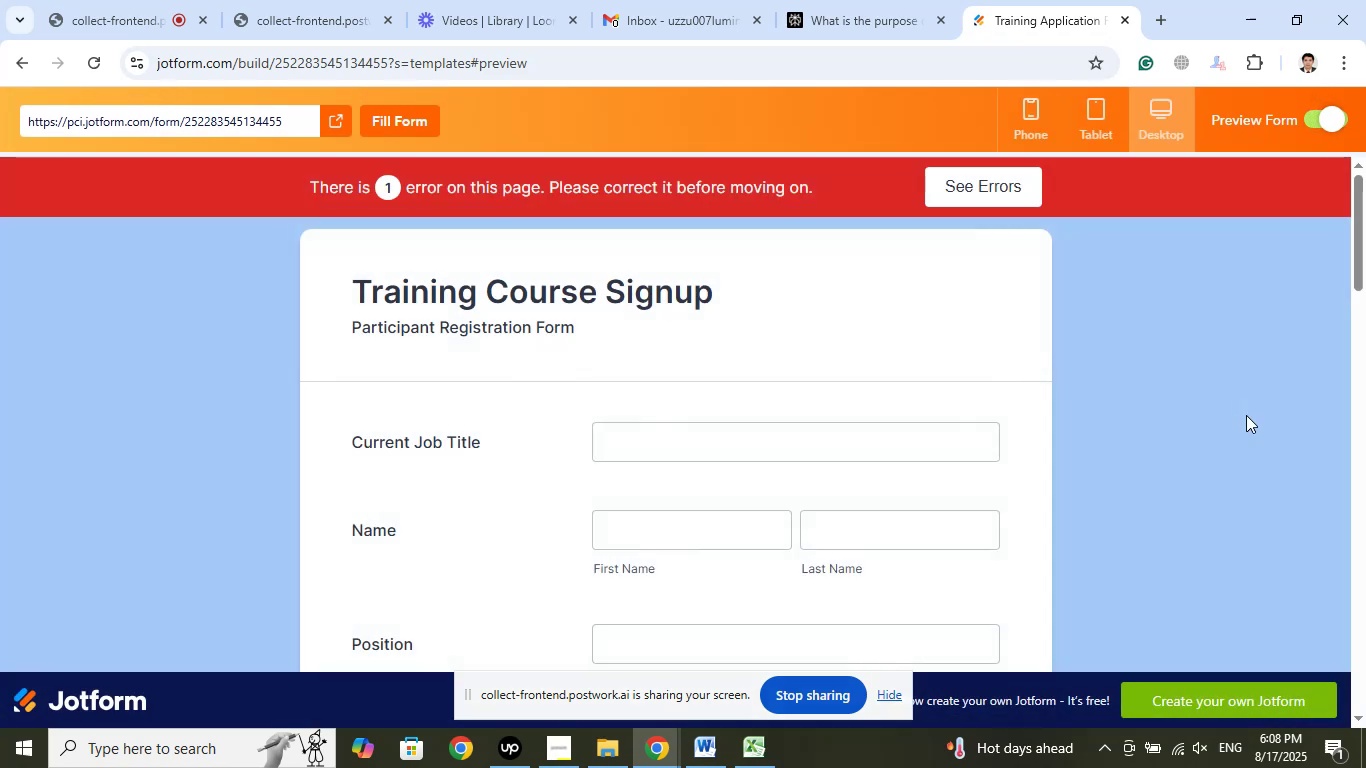 
wait(5.39)
 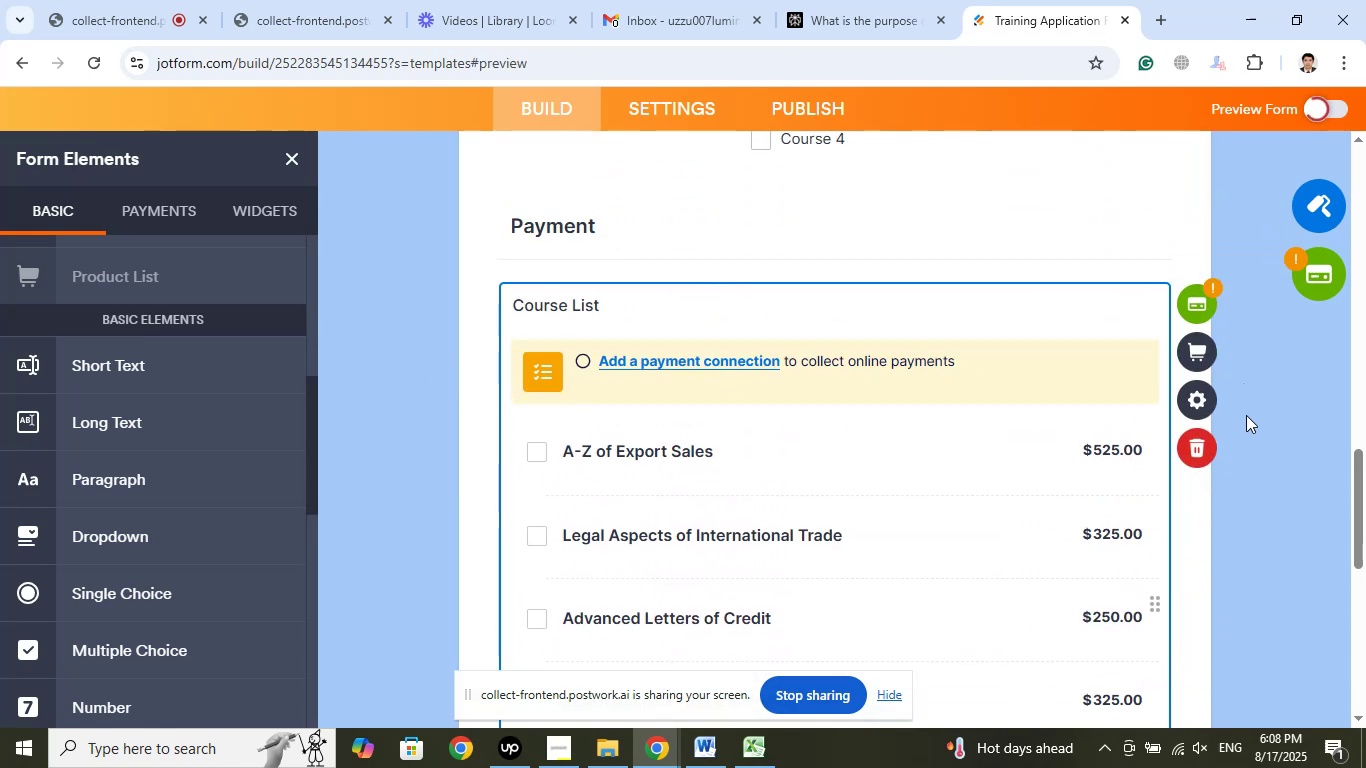 
left_click([662, 452])
 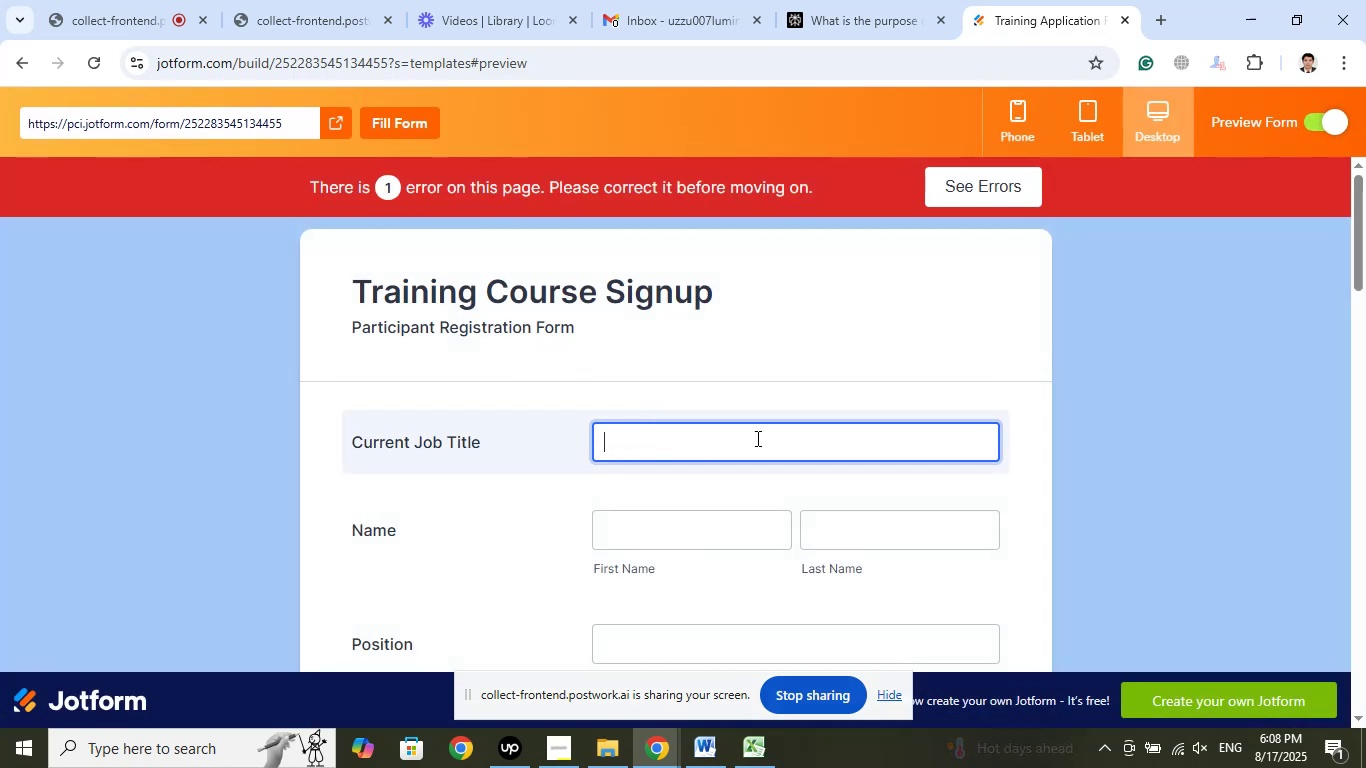 
scroll: coordinate [480, 432], scroll_direction: down, amount: 9.0
 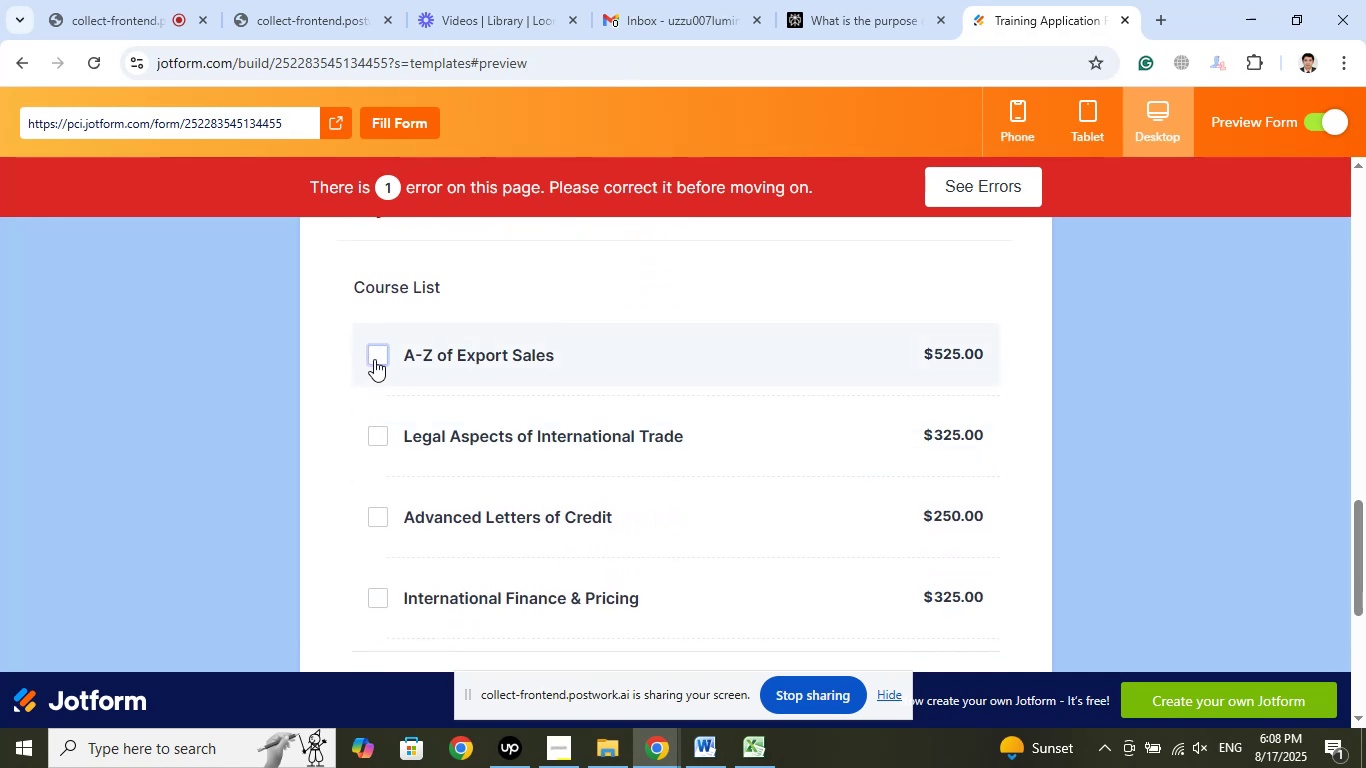 
left_click([374, 359])
 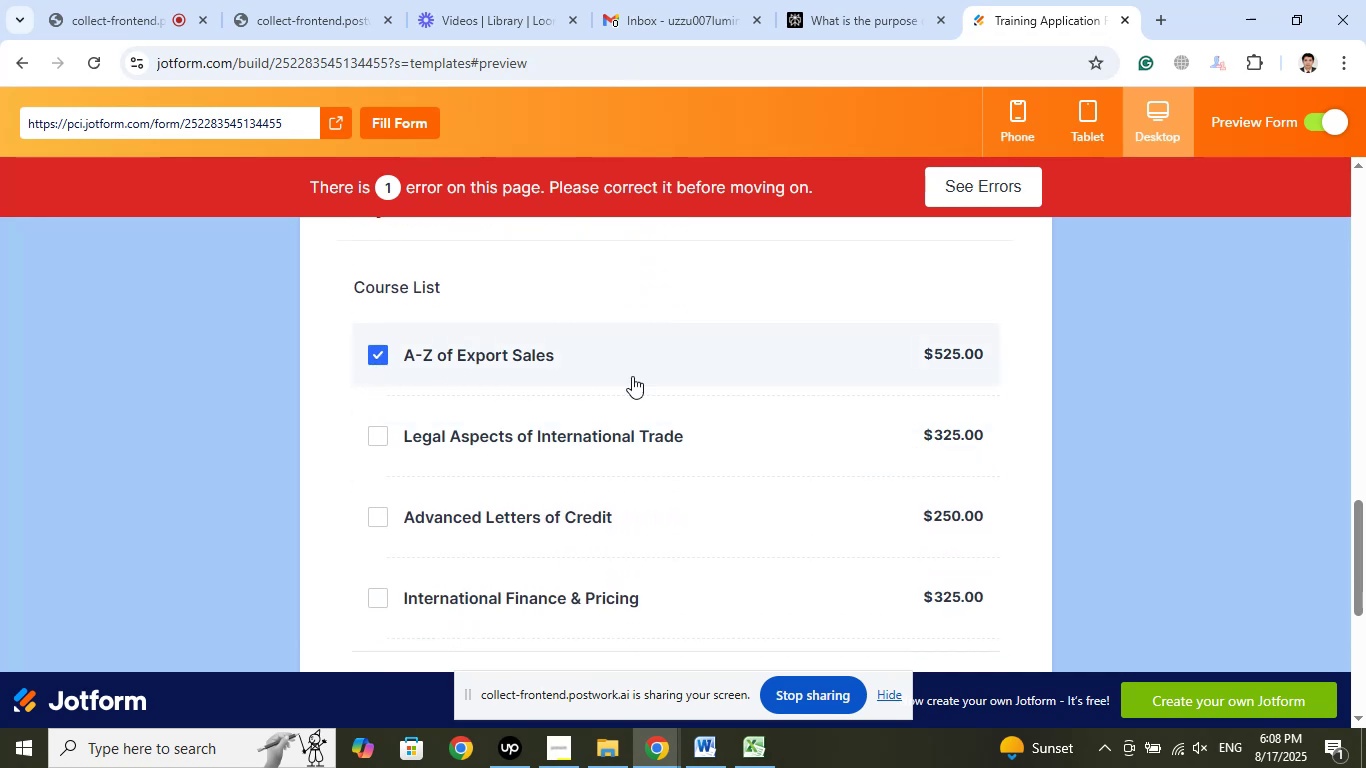 
scroll: coordinate [666, 405], scroll_direction: down, amount: 4.0
 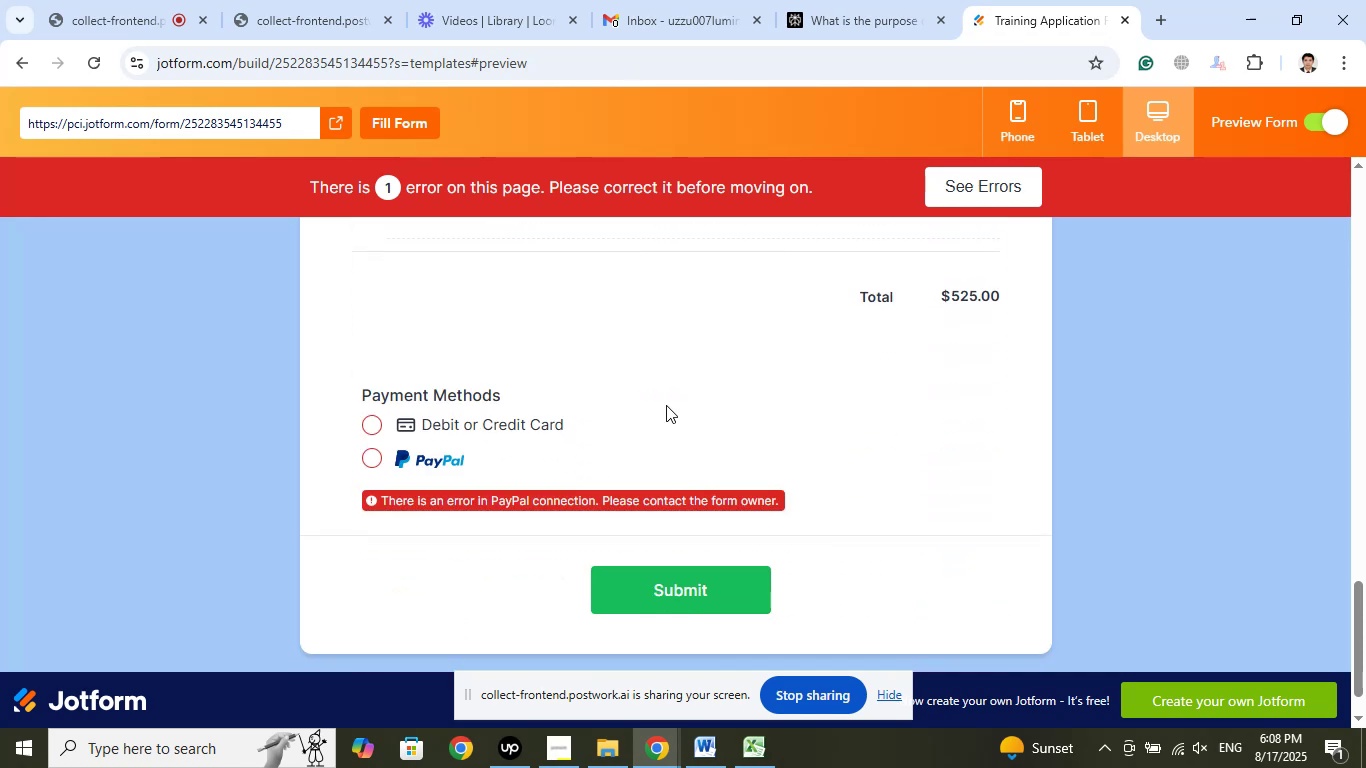 
scroll: coordinate [578, 422], scroll_direction: up, amount: 4.0
 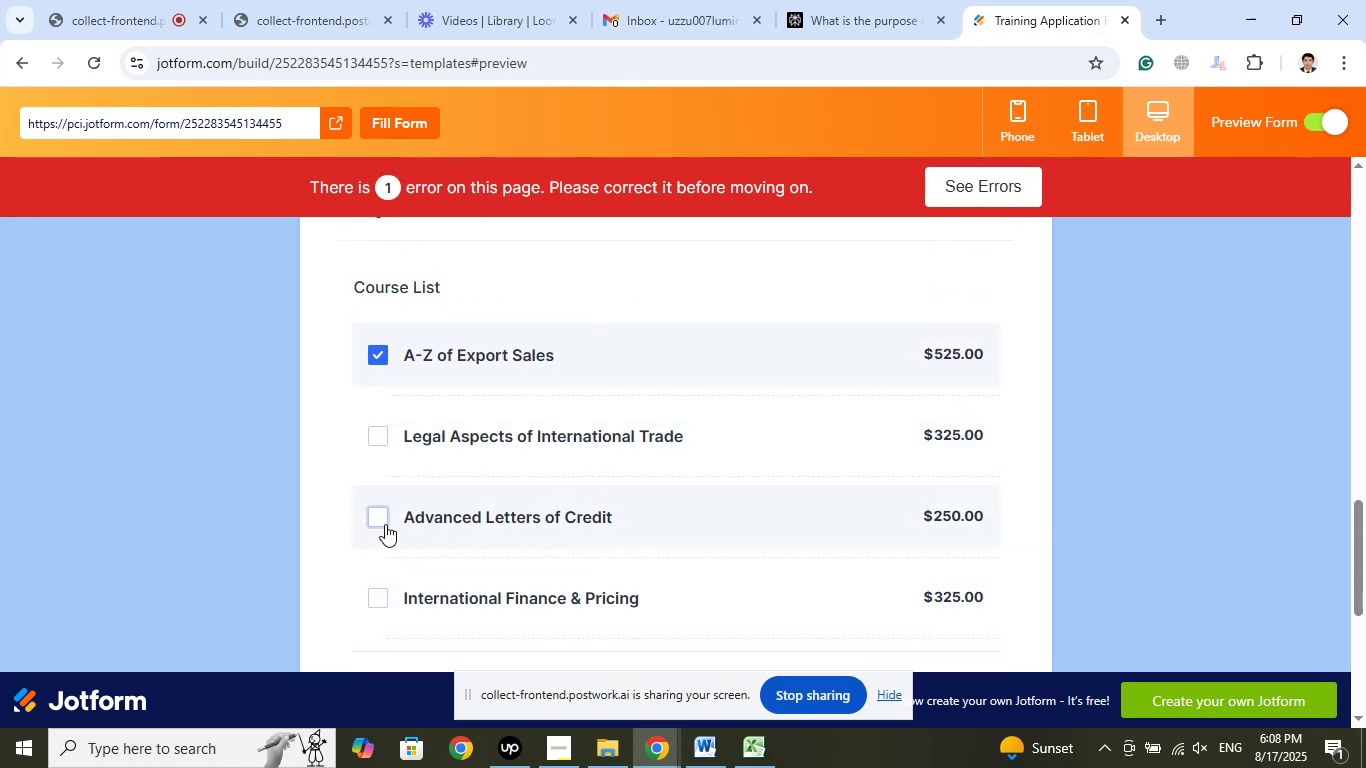 
left_click([383, 520])
 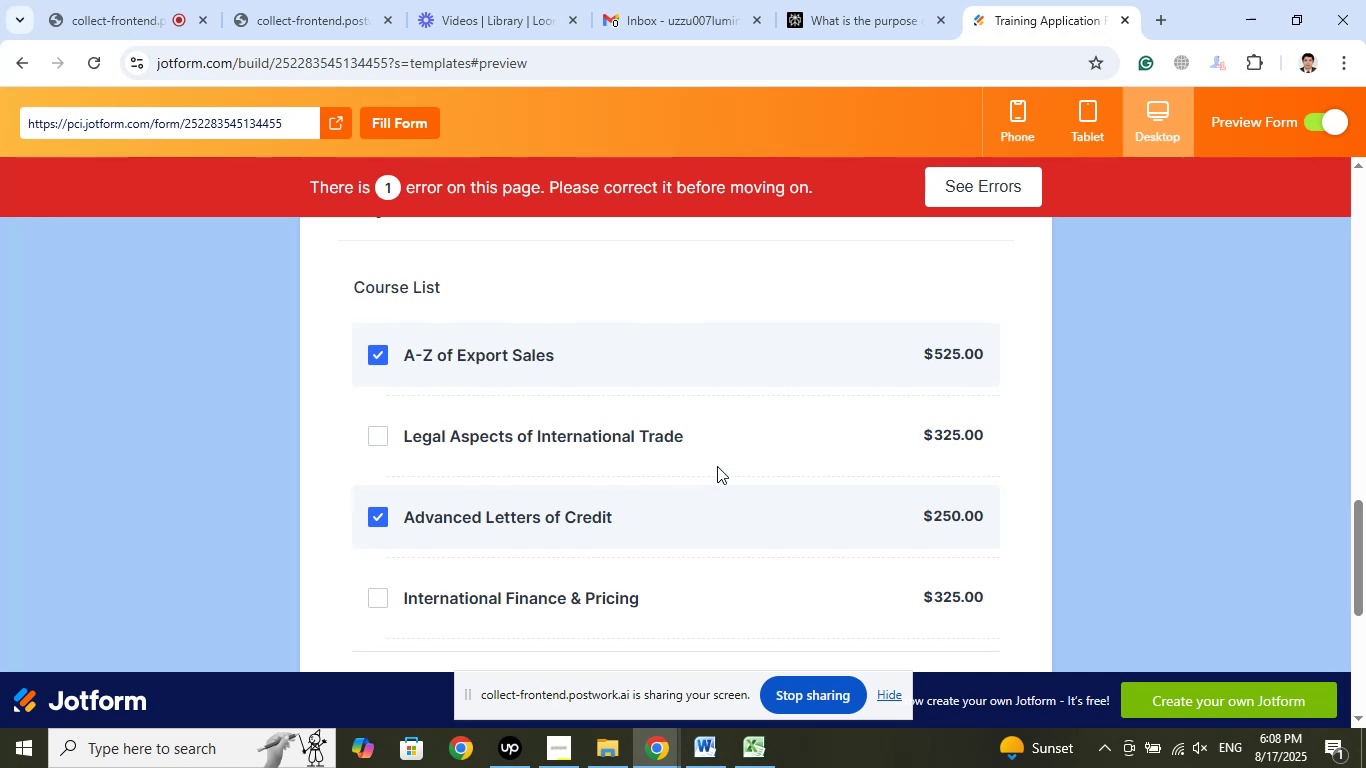 
scroll: coordinate [747, 394], scroll_direction: down, amount: 4.0
 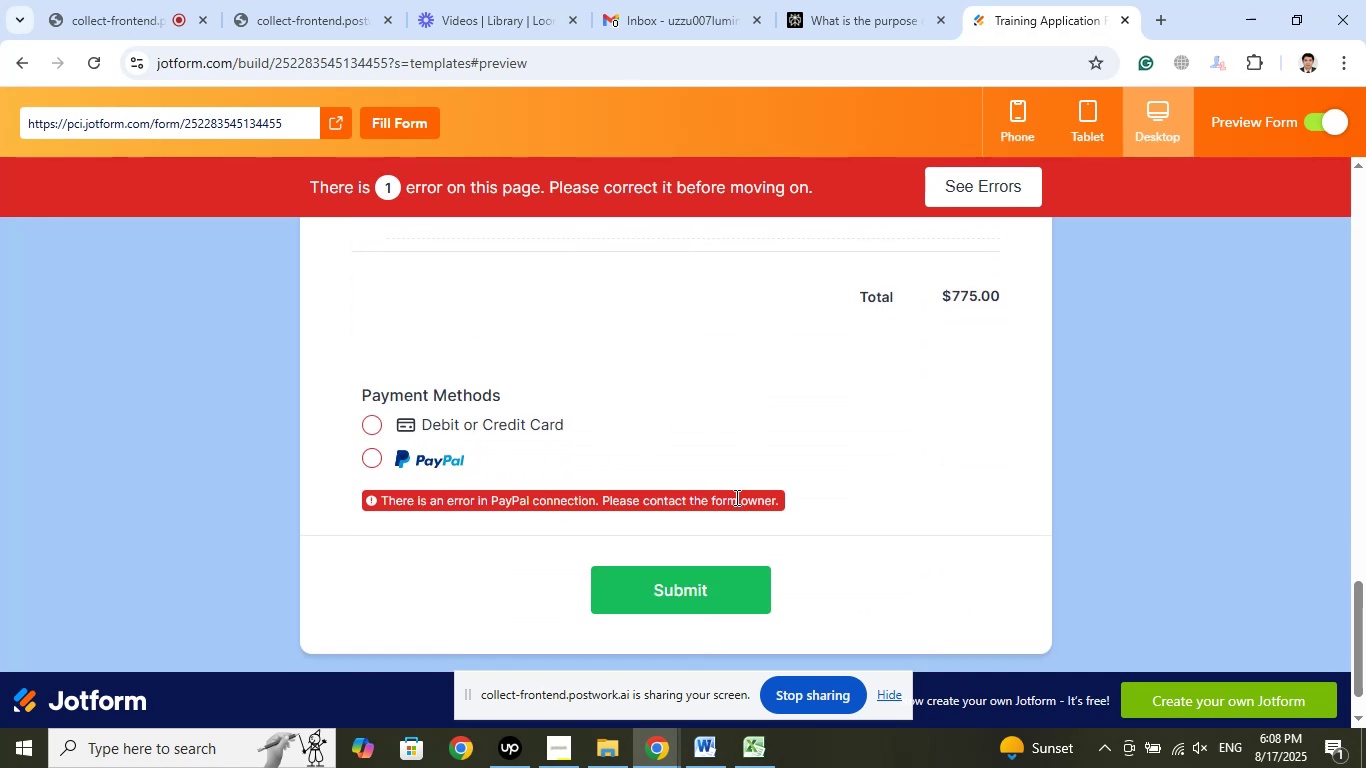 
wait(7.49)
 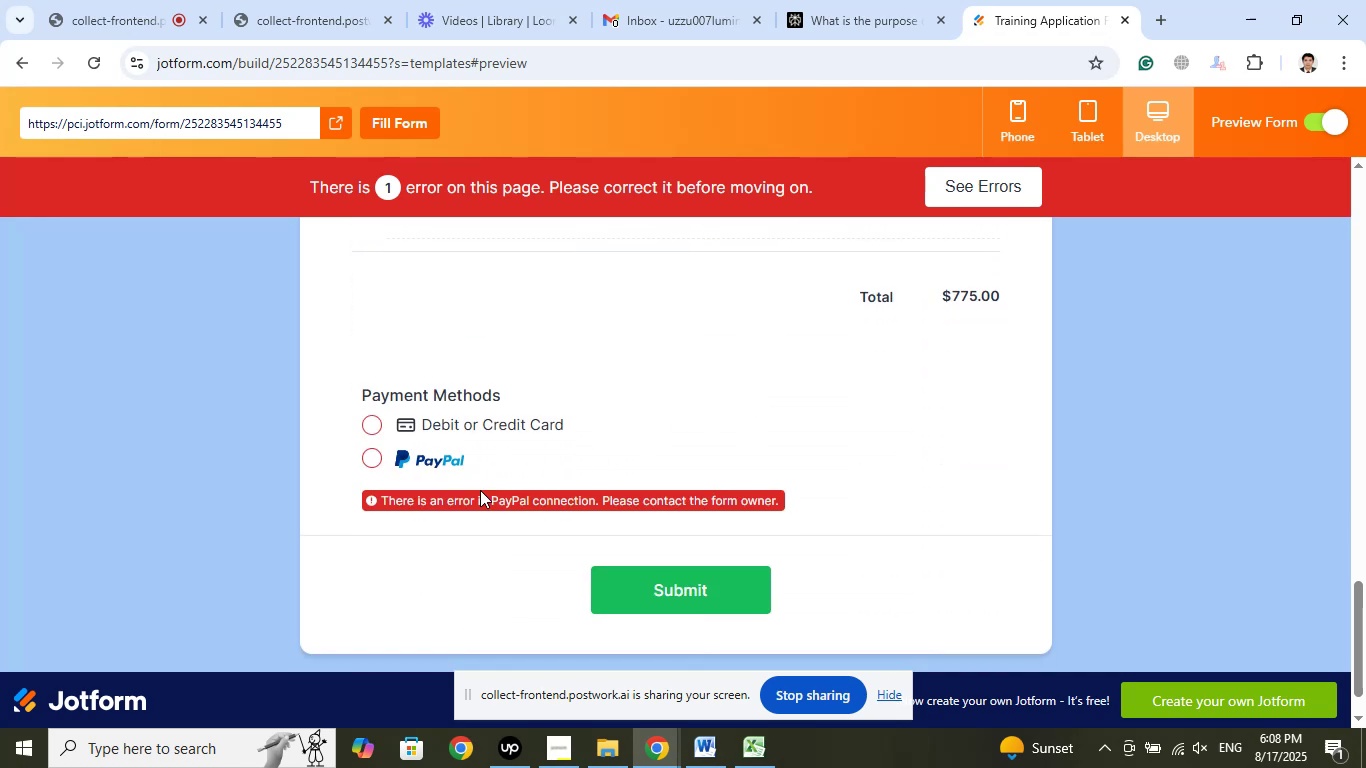 
scroll: coordinate [860, 473], scroll_direction: up, amount: 15.0
 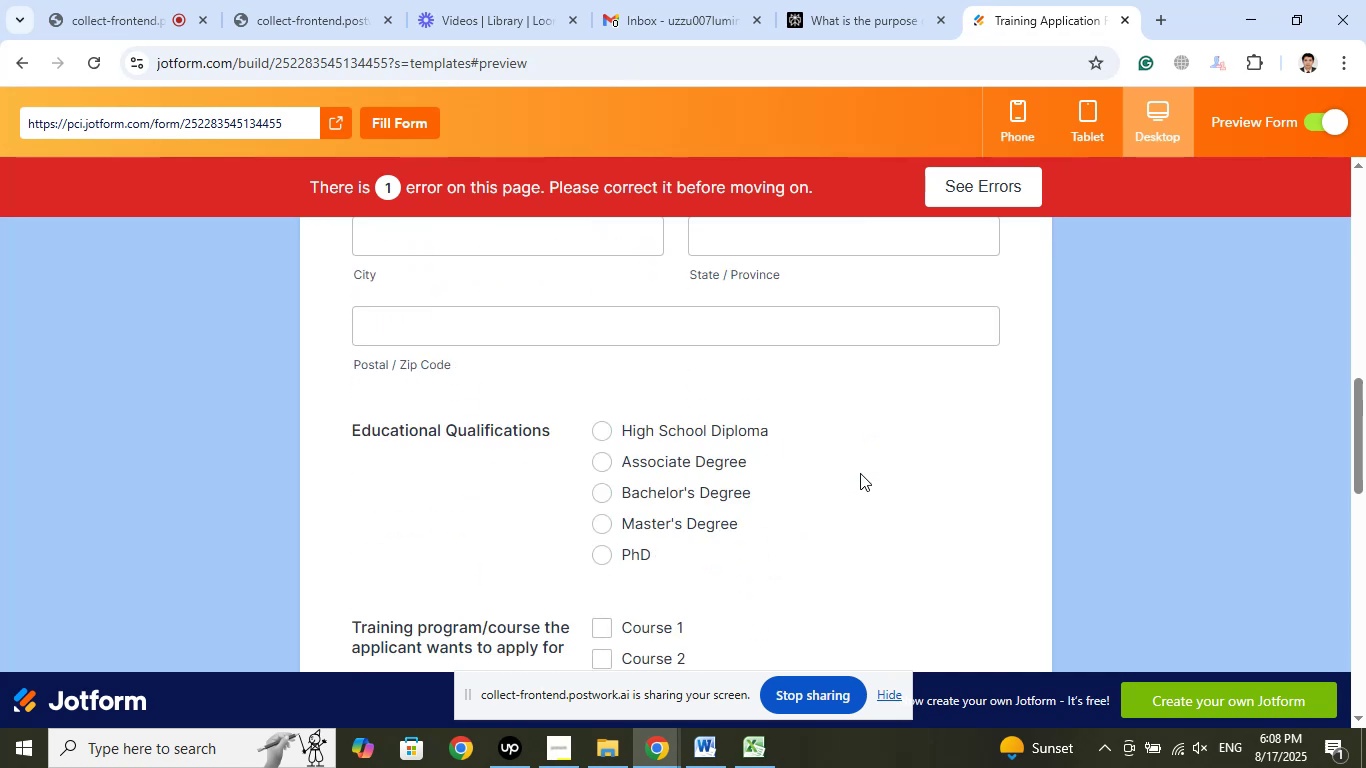 
scroll: coordinate [860, 473], scroll_direction: down, amount: 2.0
 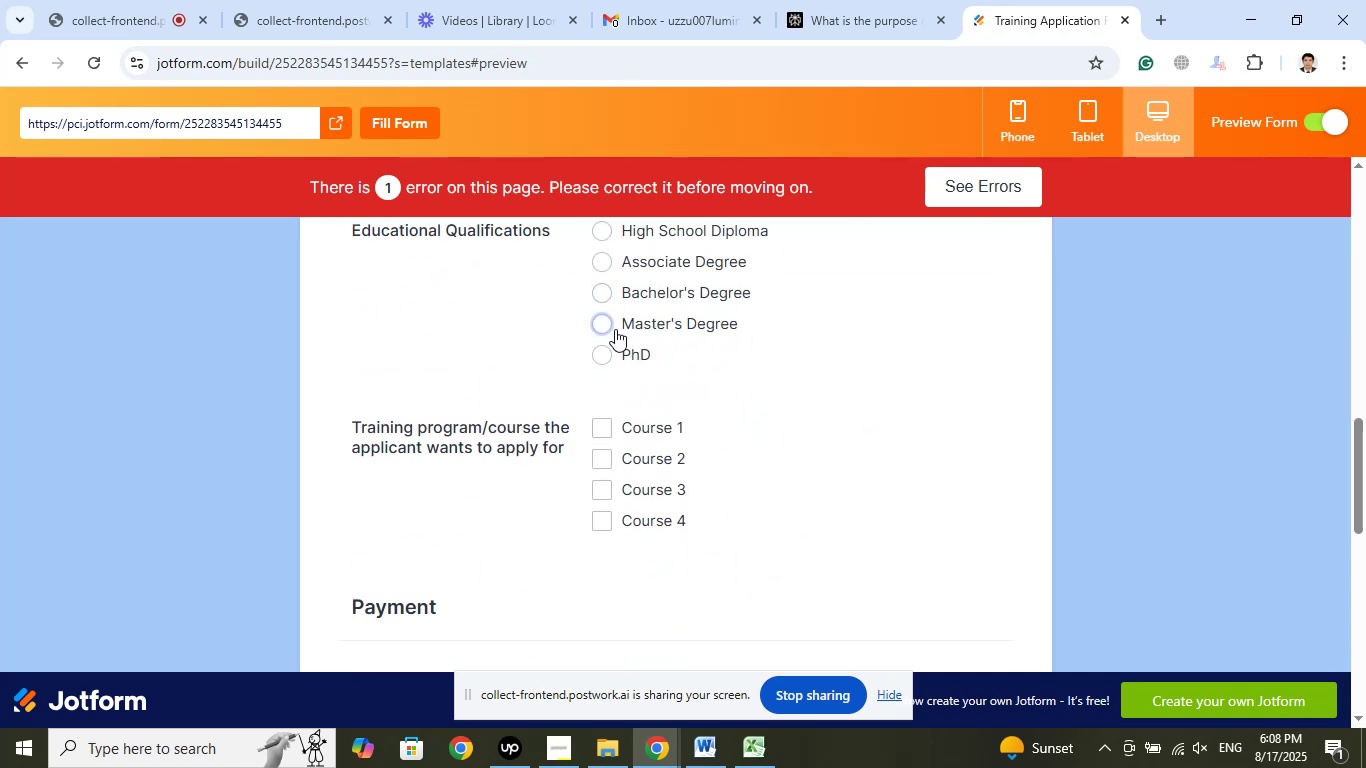 
left_click([603, 325])
 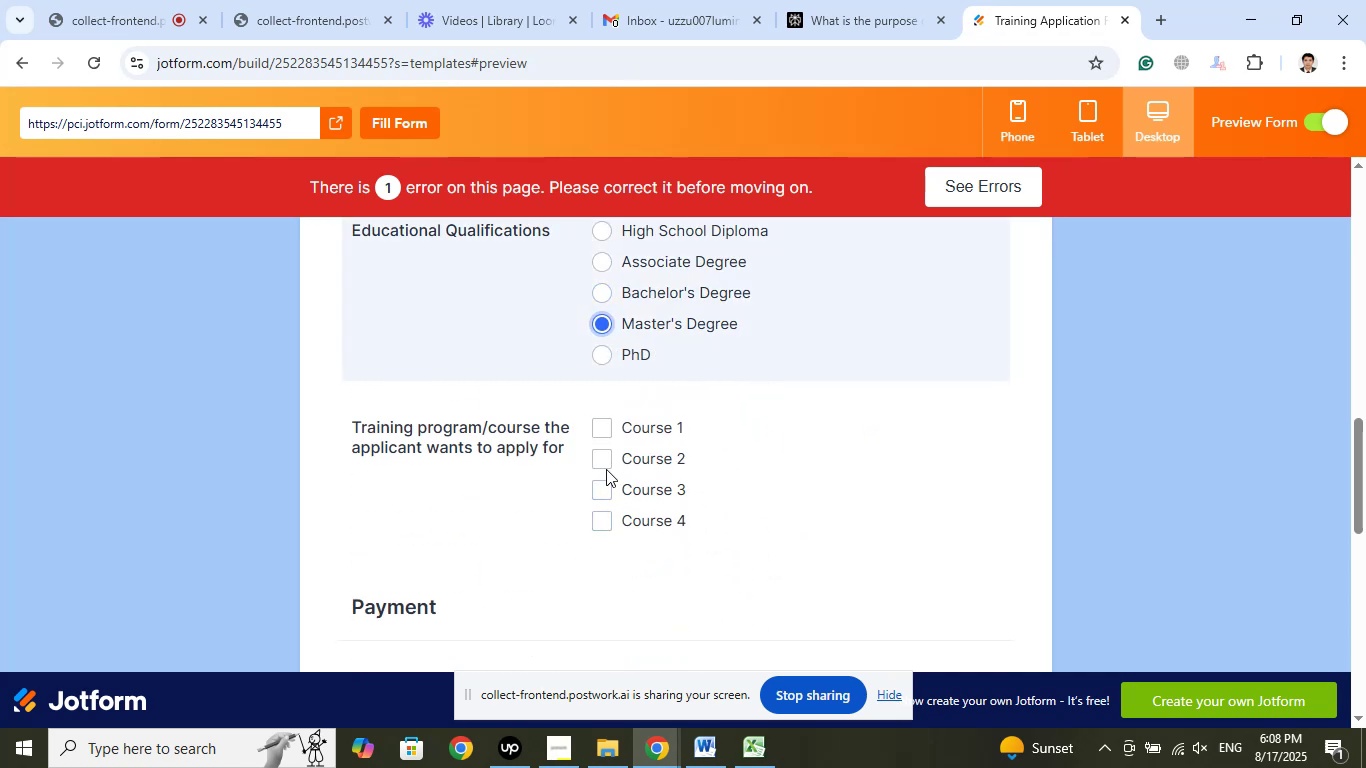 
left_click([605, 459])
 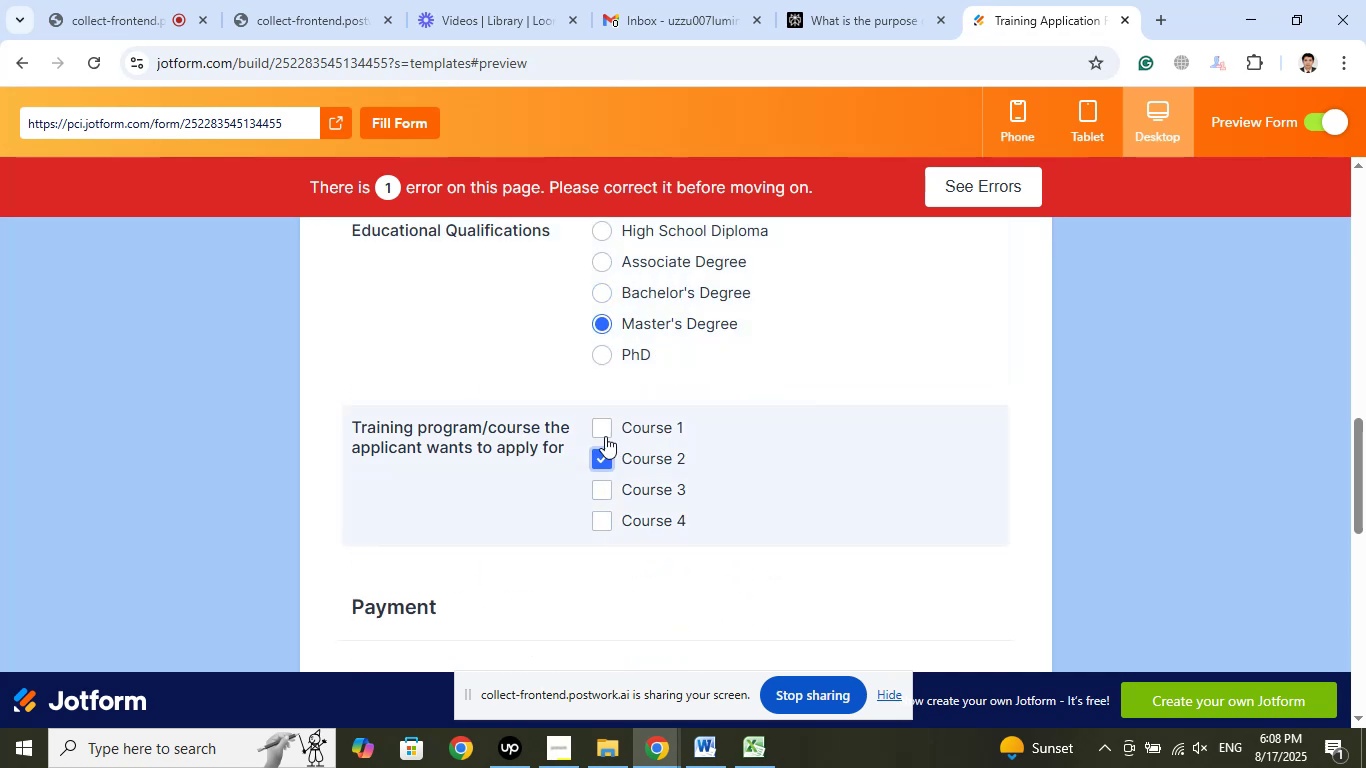 
left_click([605, 436])
 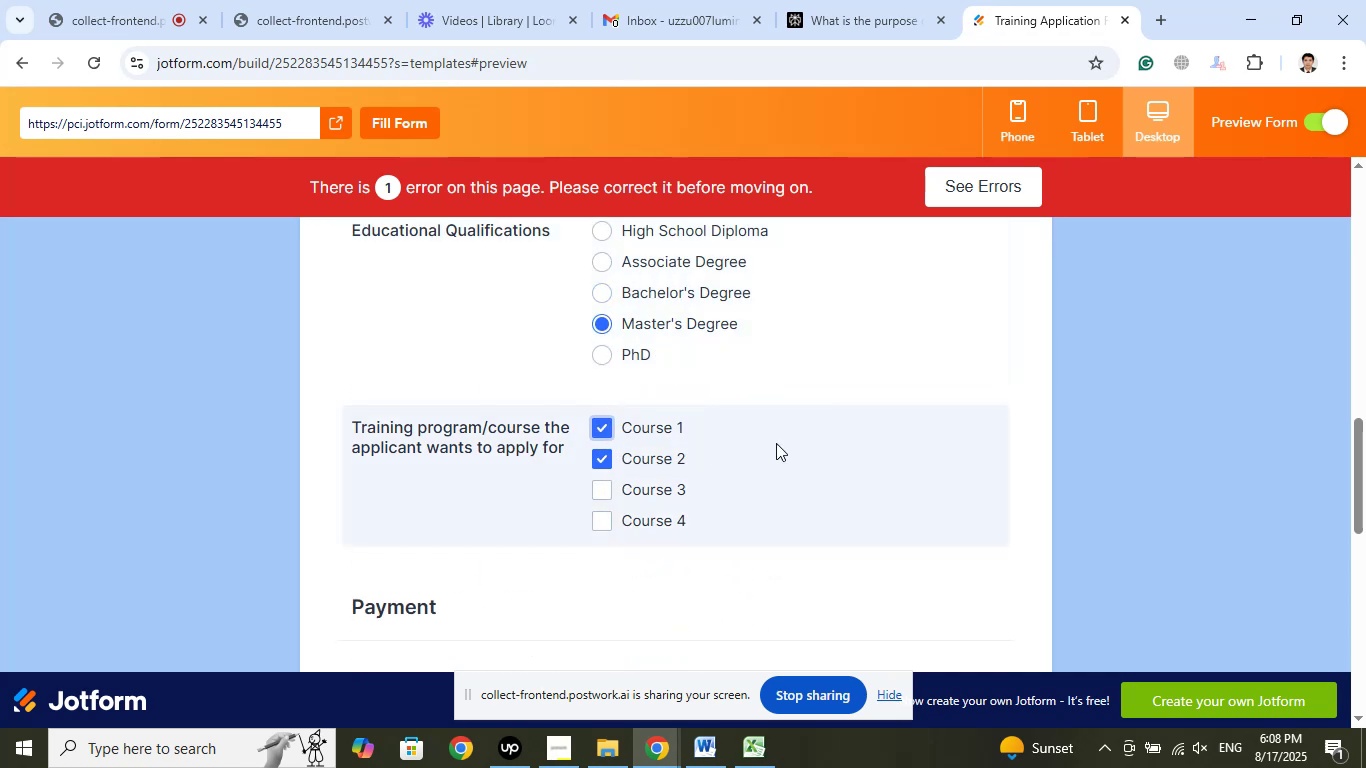 
scroll: coordinate [795, 443], scroll_direction: down, amount: 2.0
 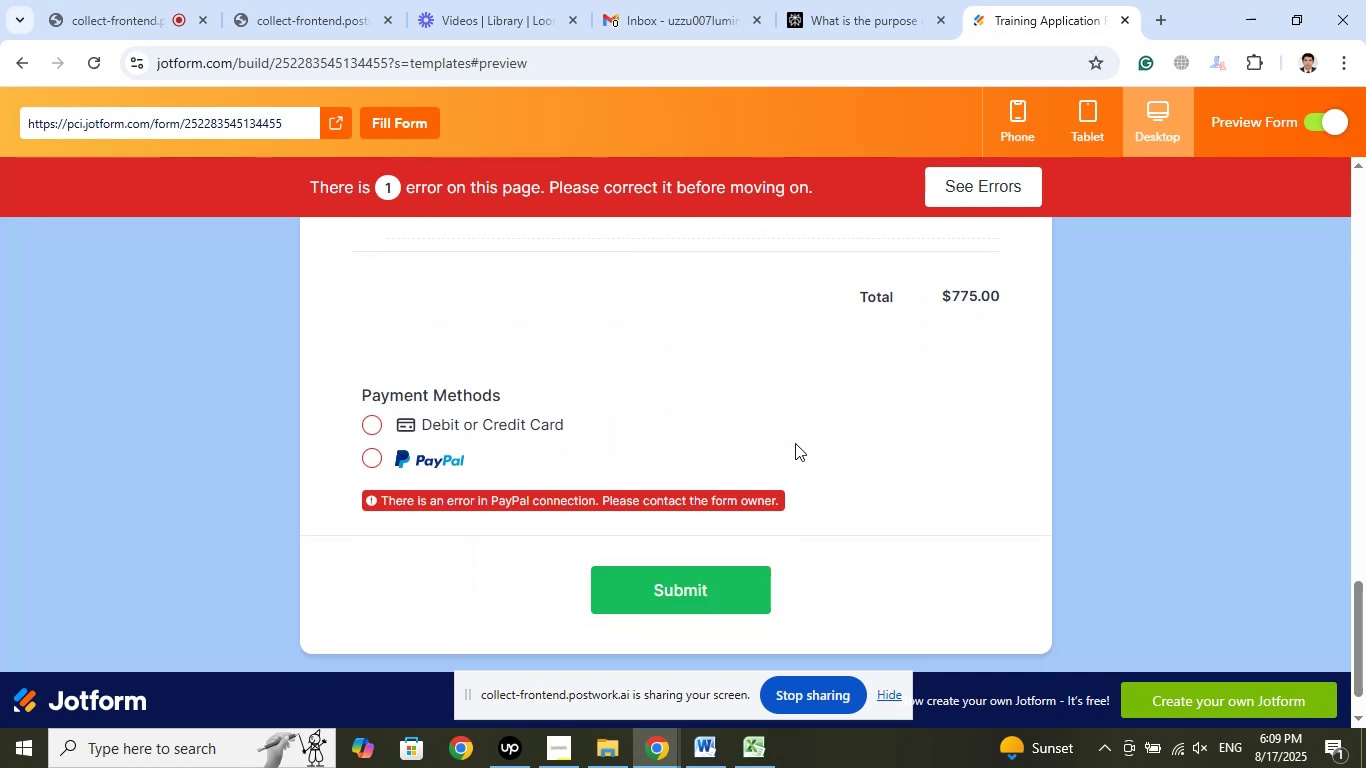 
scroll: coordinate [795, 443], scroll_direction: up, amount: 2.0
 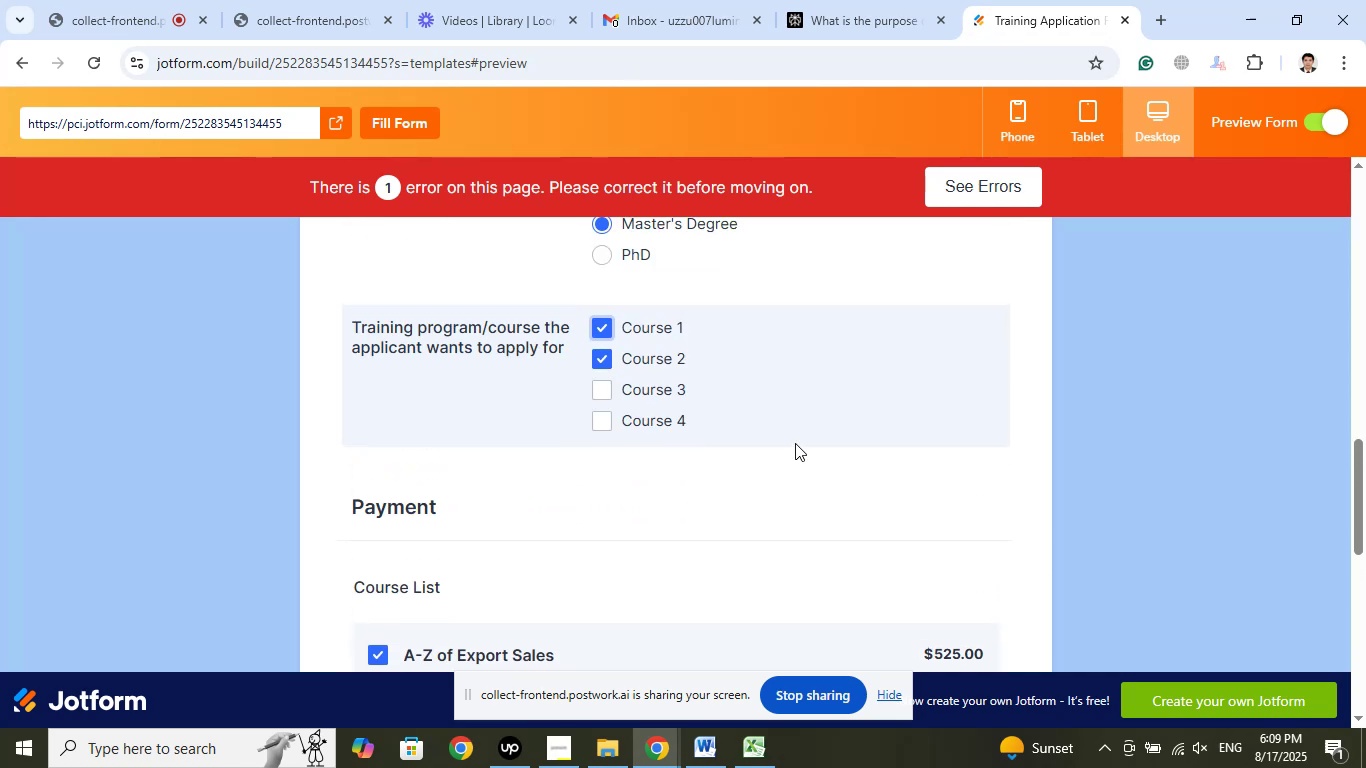 
scroll: coordinate [795, 443], scroll_direction: down, amount: 2.0
 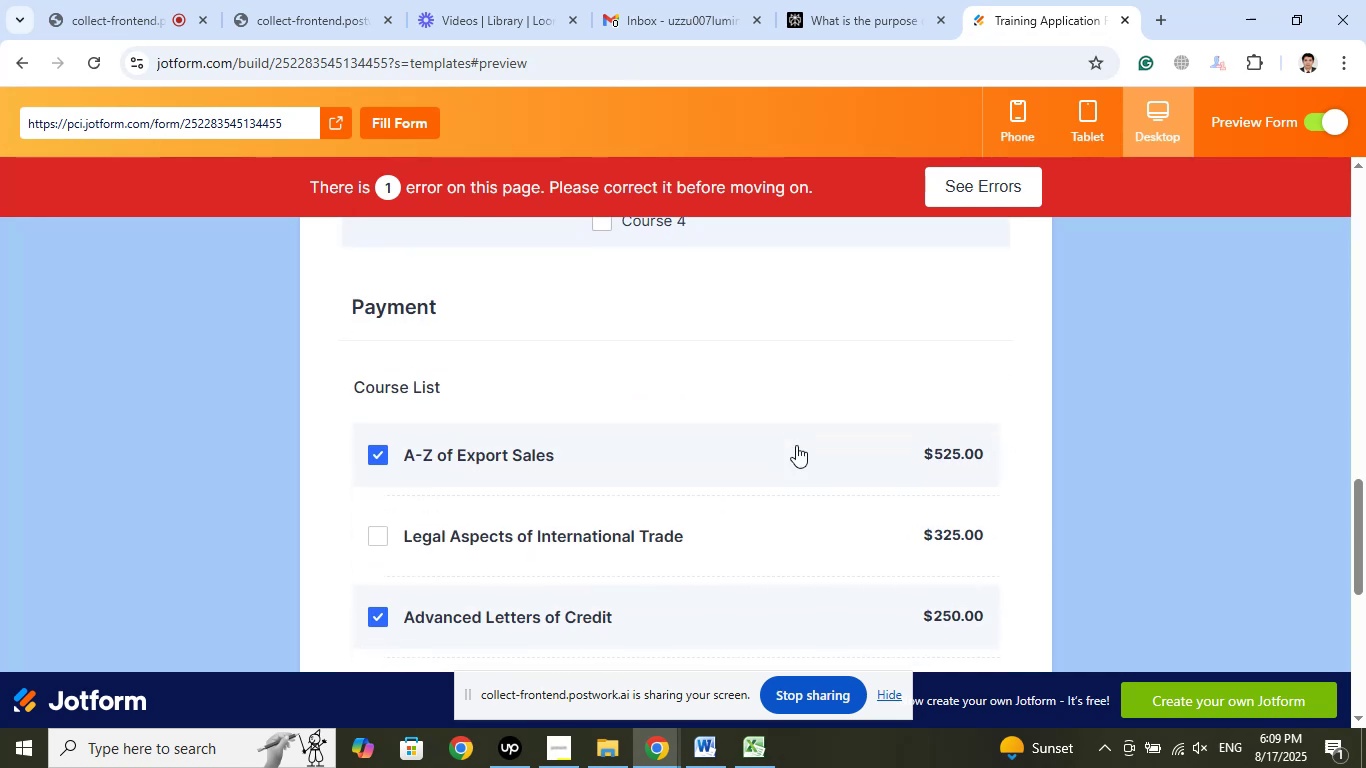 
scroll: coordinate [797, 446], scroll_direction: up, amount: 19.0
 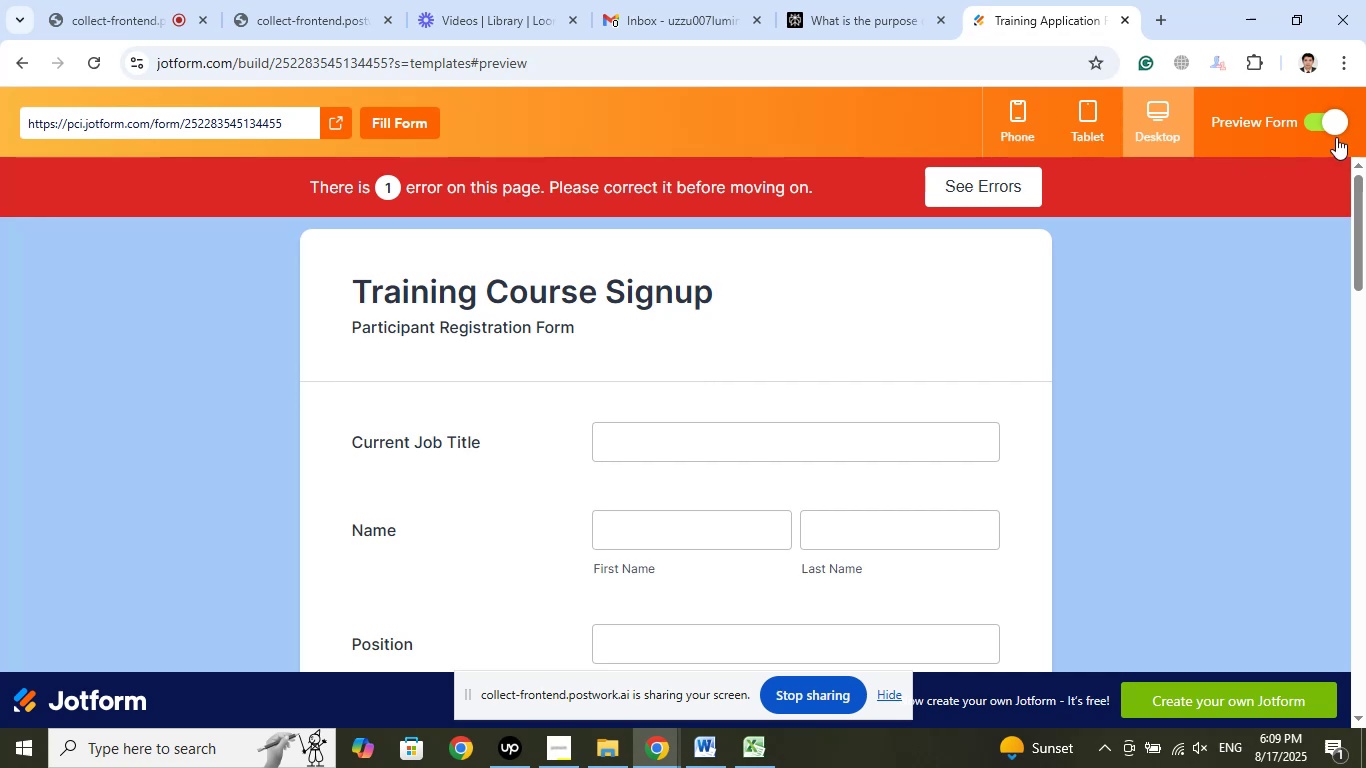 
left_click([1337, 130])
 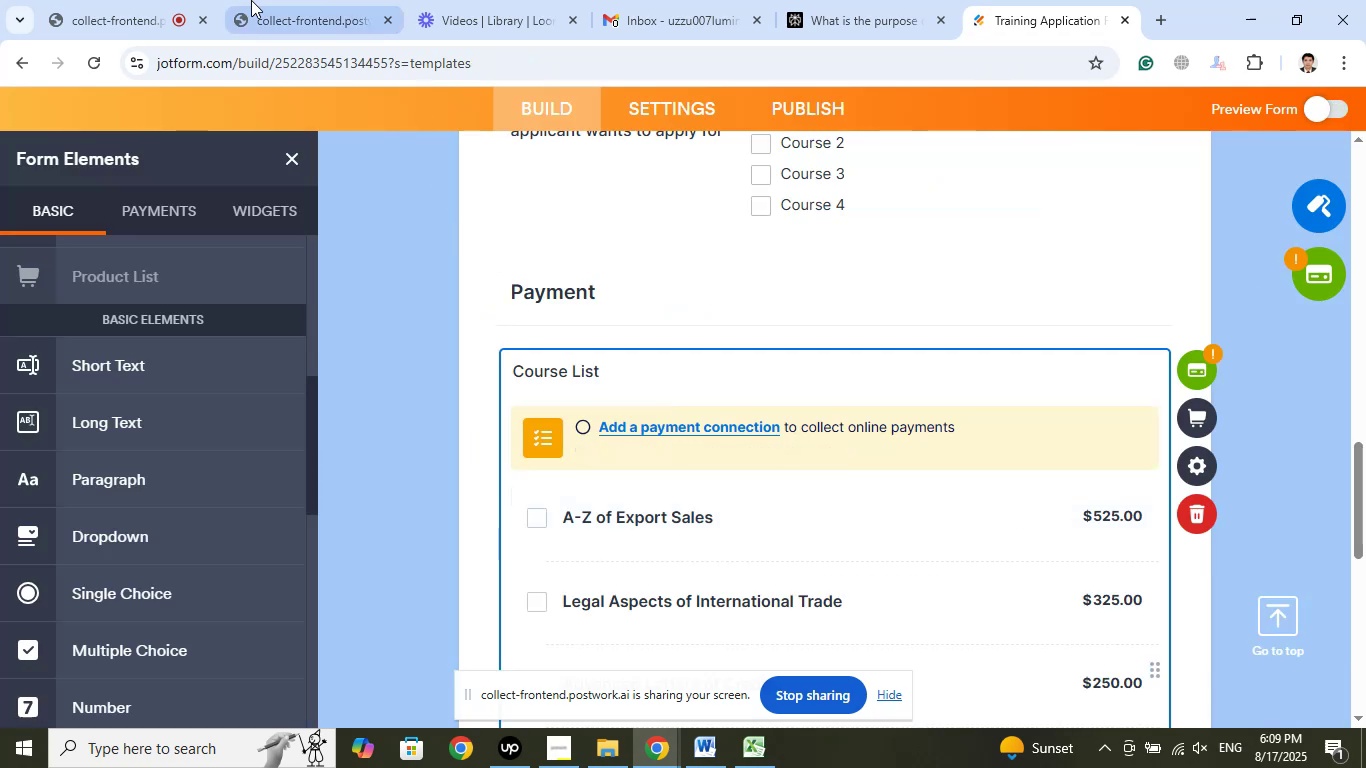 
left_click([131, 0])
 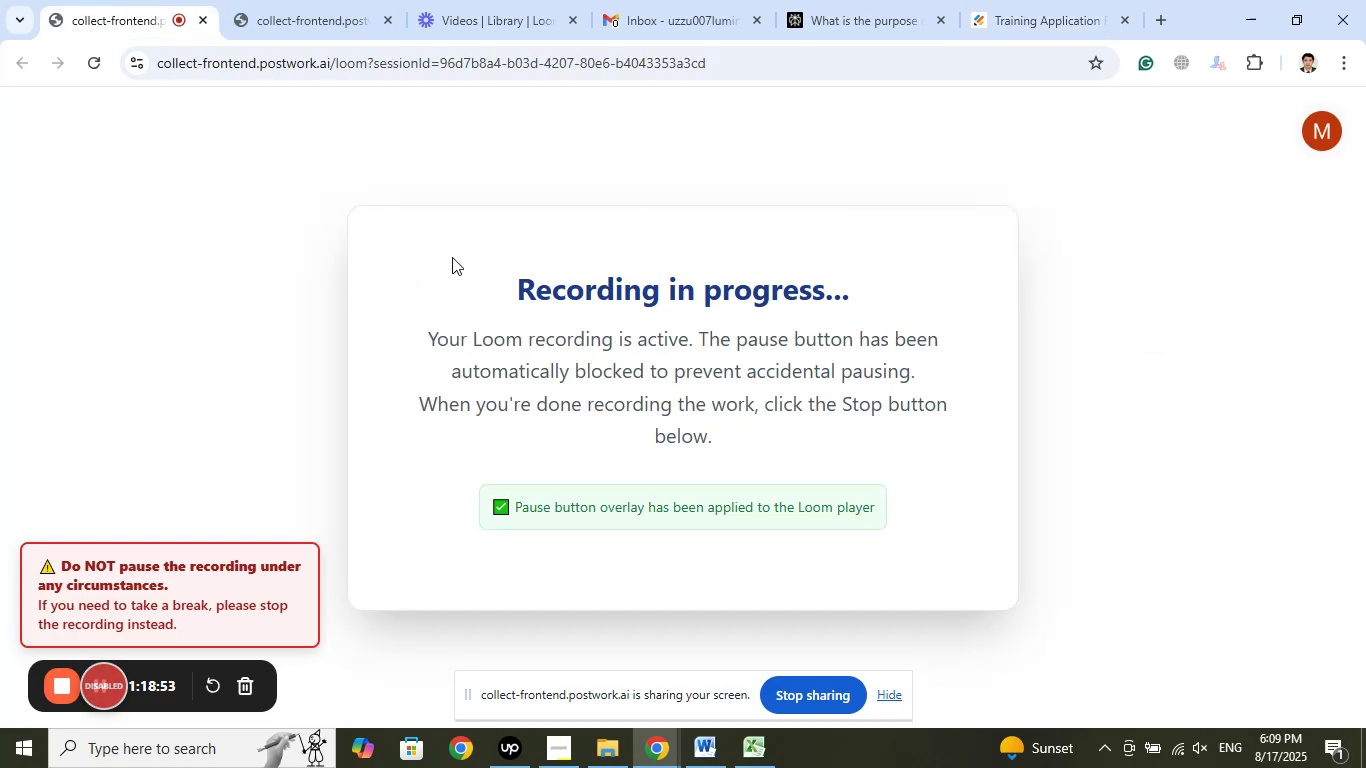 
left_click([320, 0])
 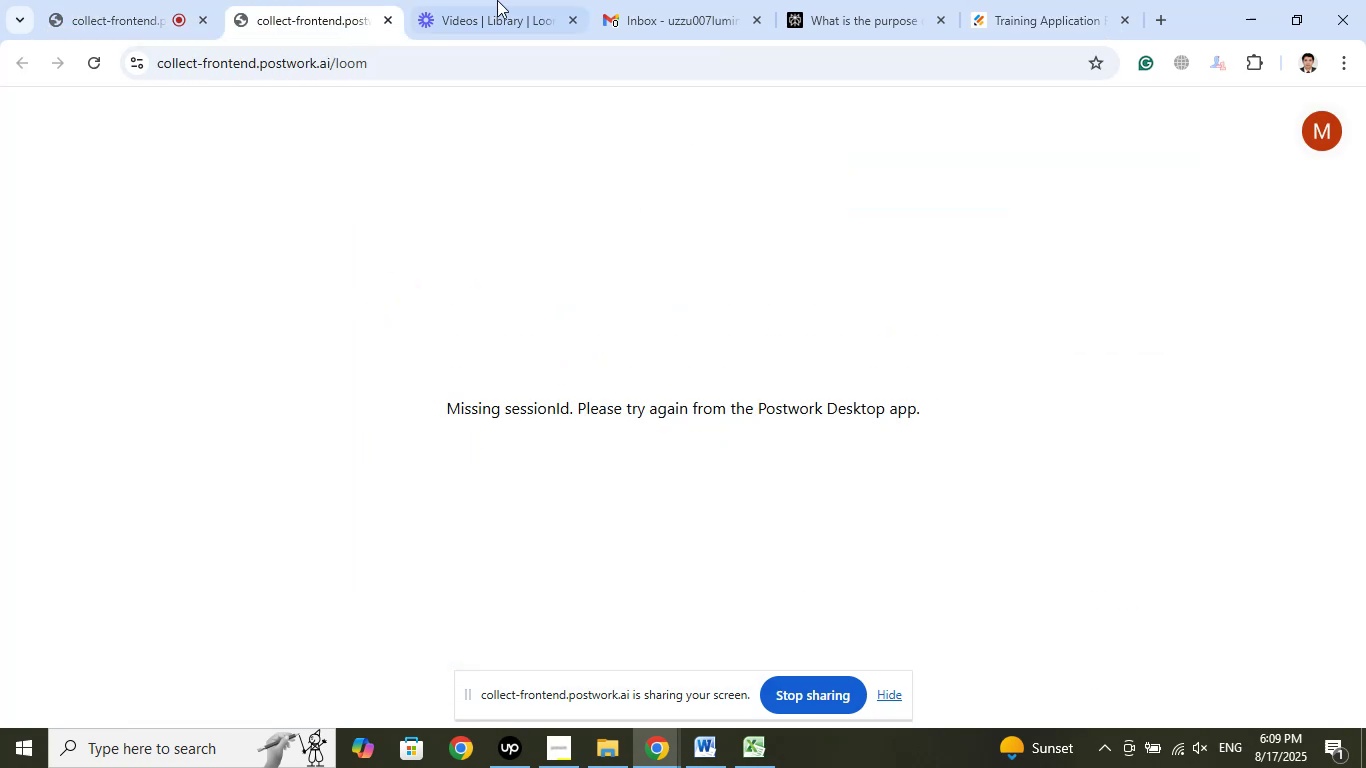 
left_click([497, 0])
 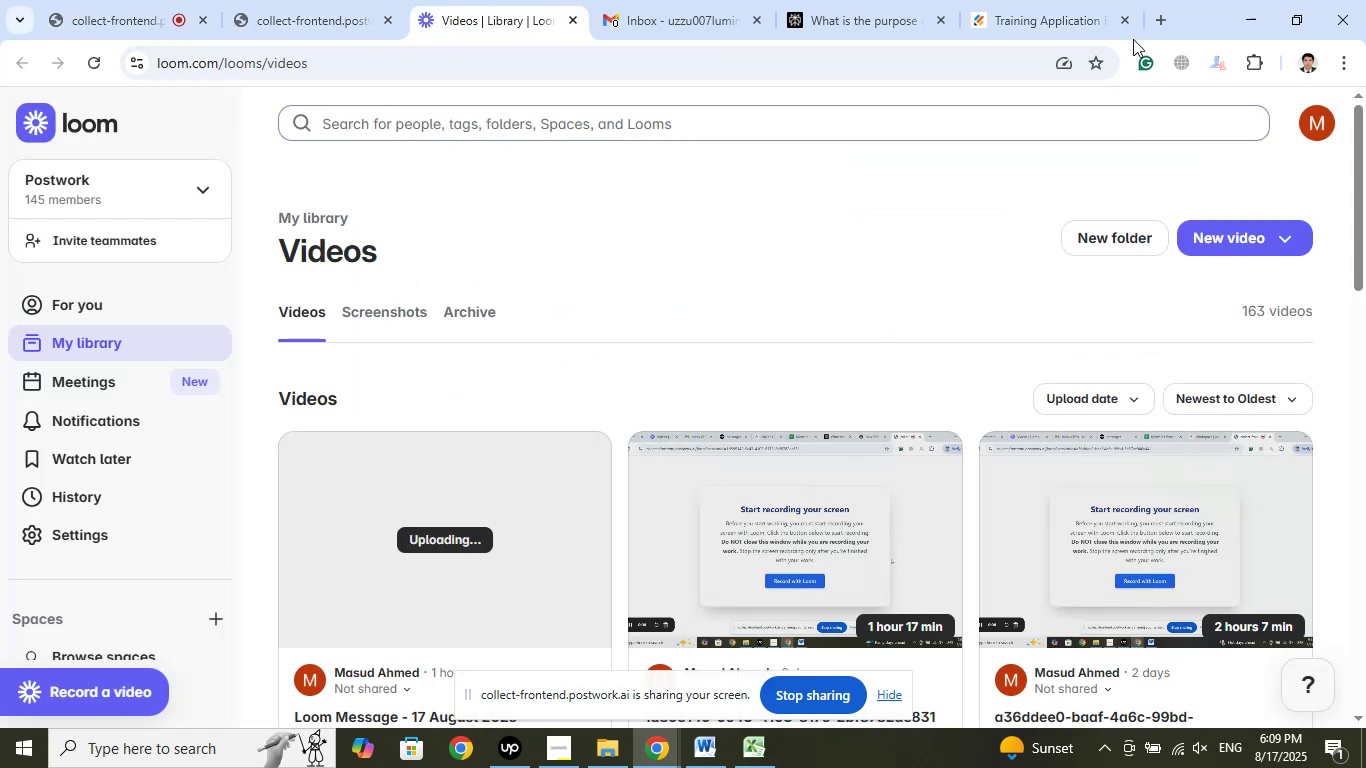 
left_click([1065, 0])
 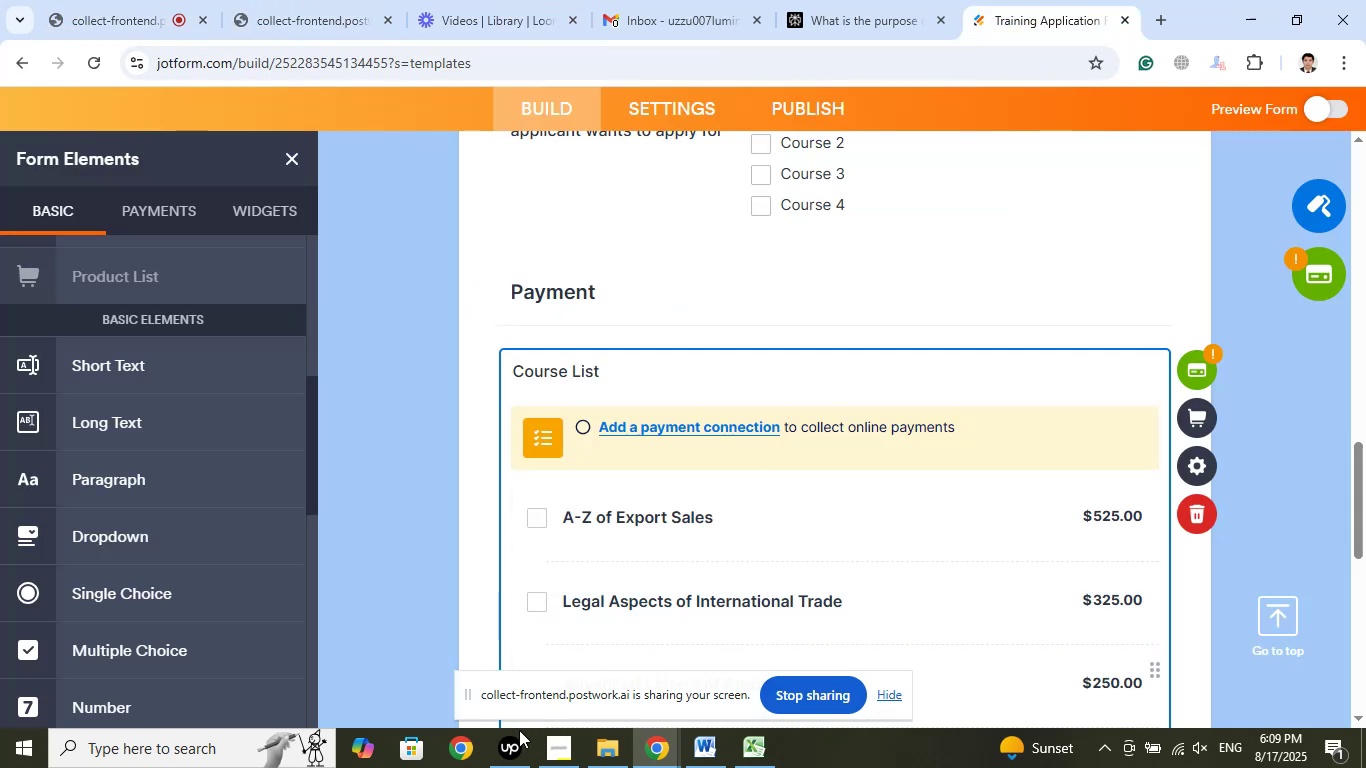 
left_click([509, 751])
 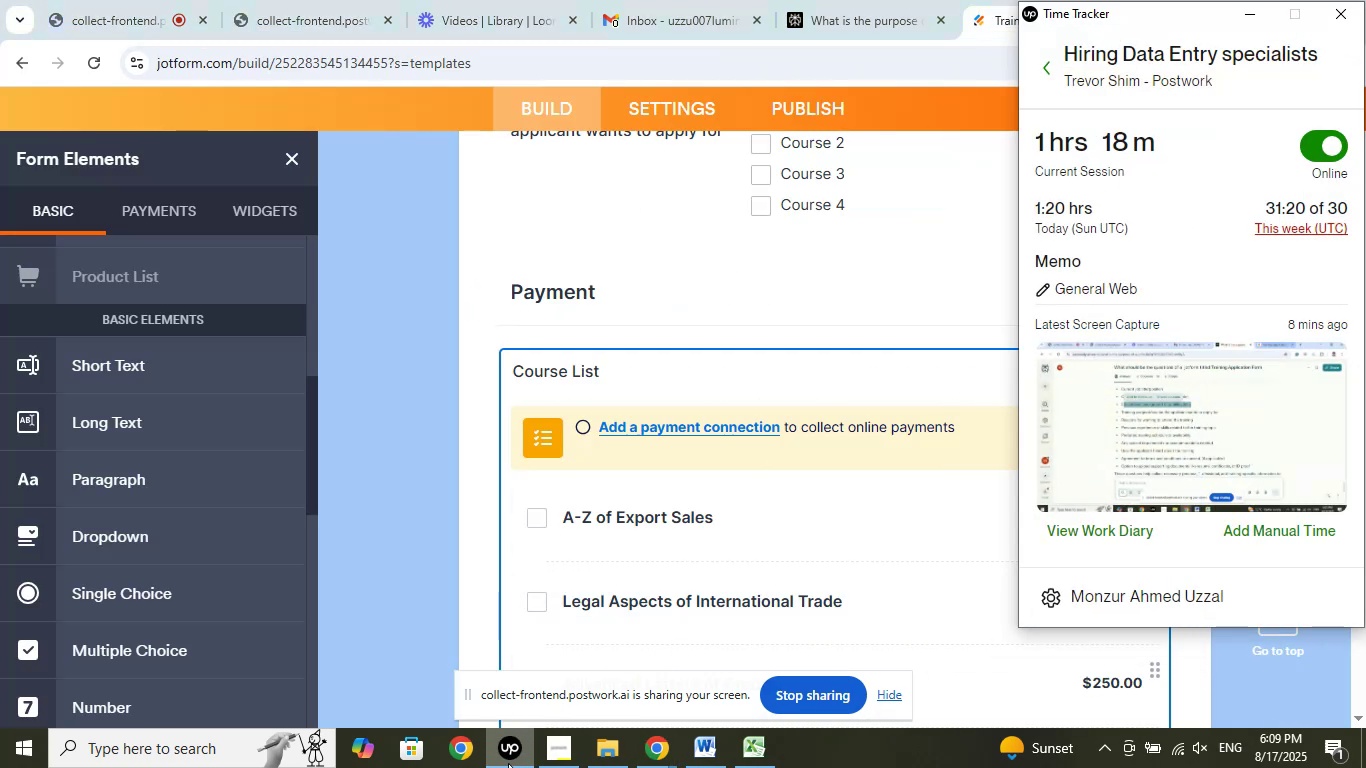 
left_click([508, 763])
 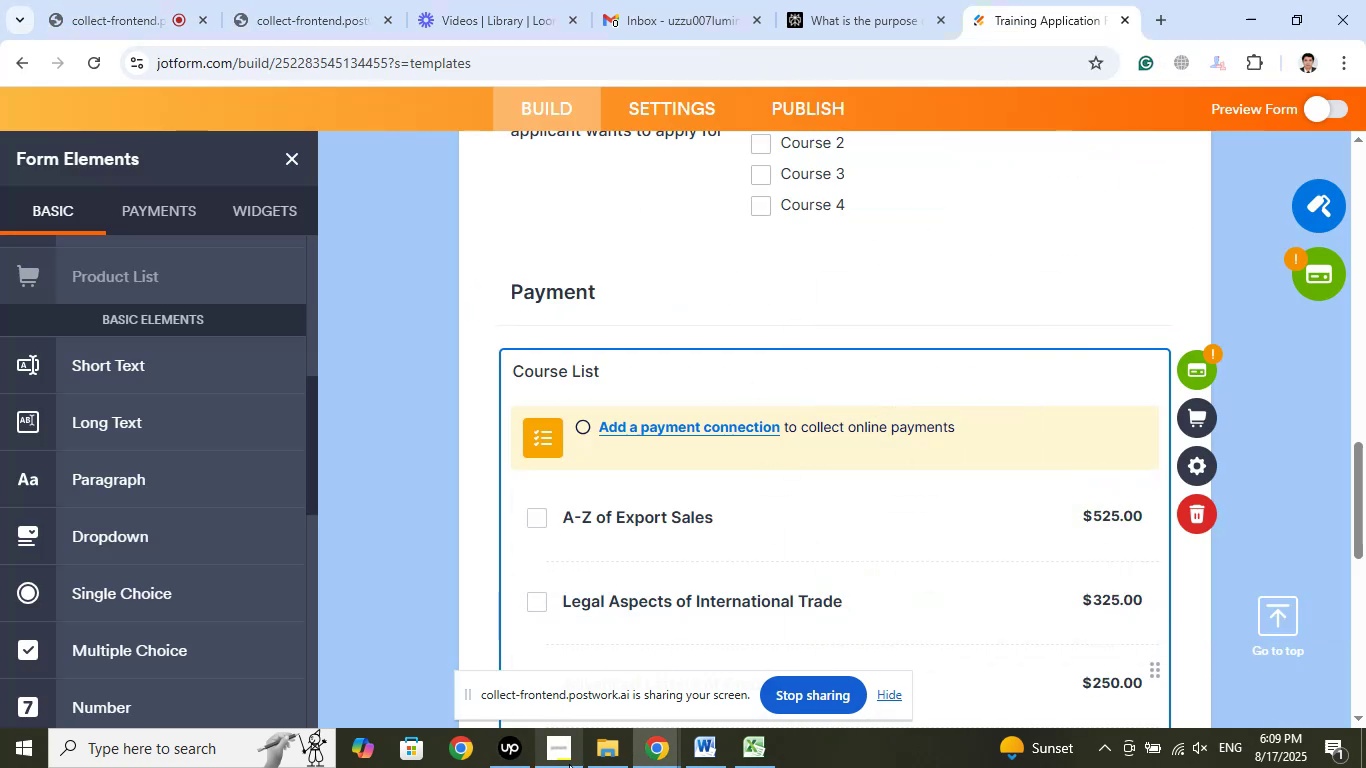 
left_click([571, 763])
 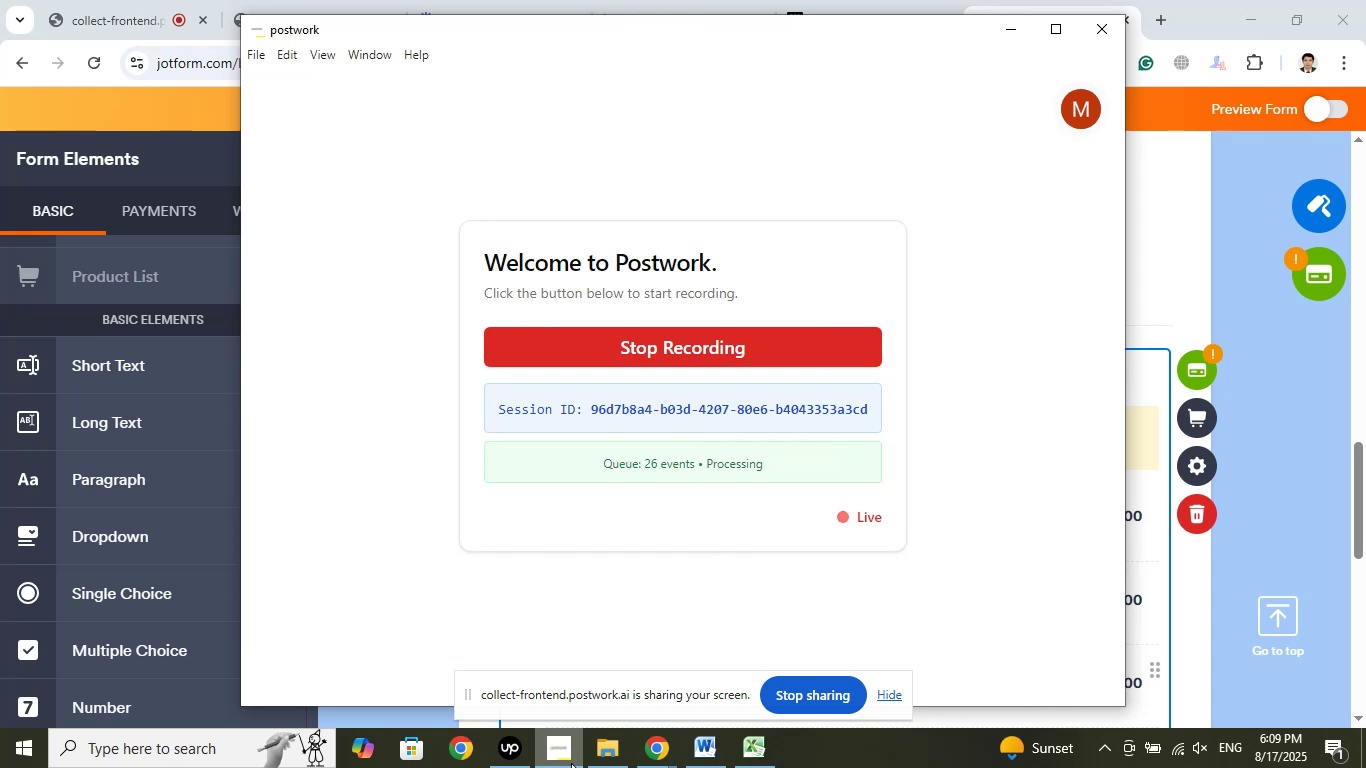 
left_click([571, 763])
 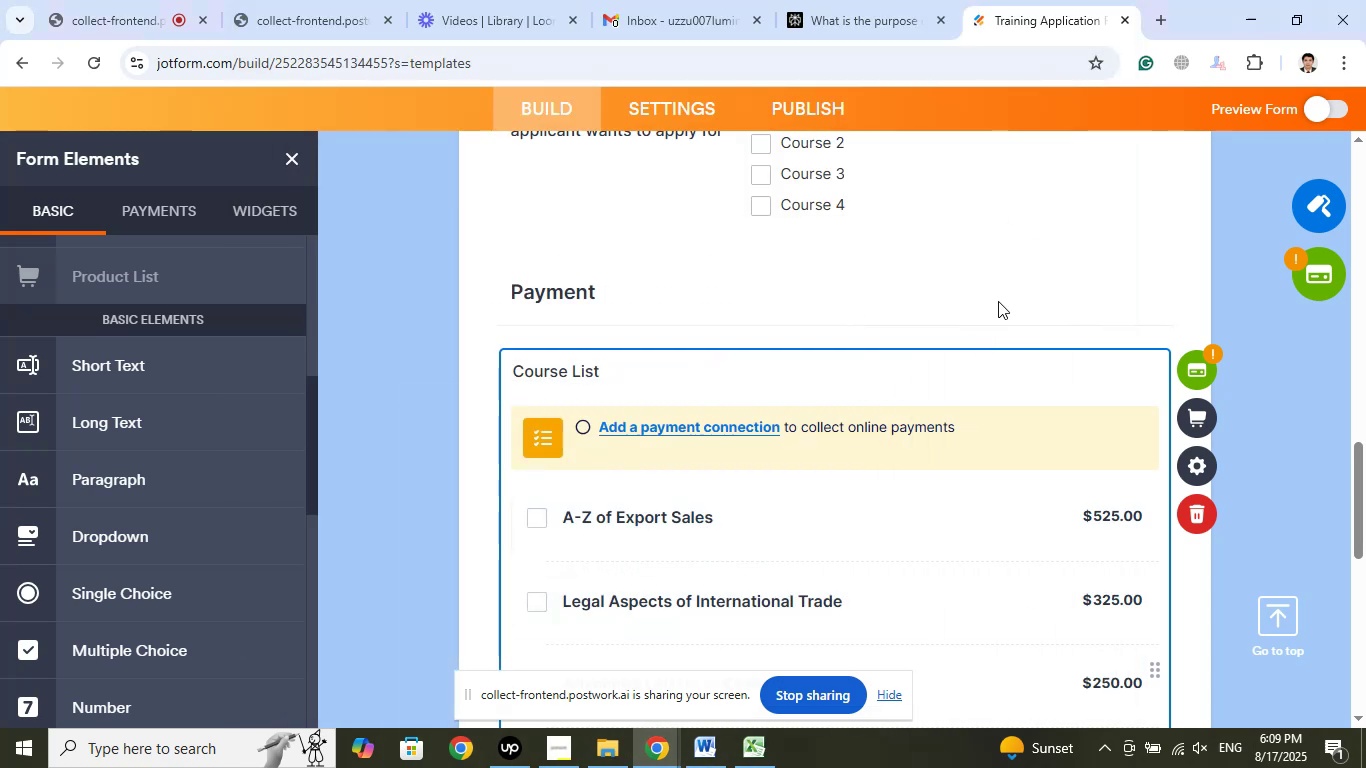 
wait(6.17)
 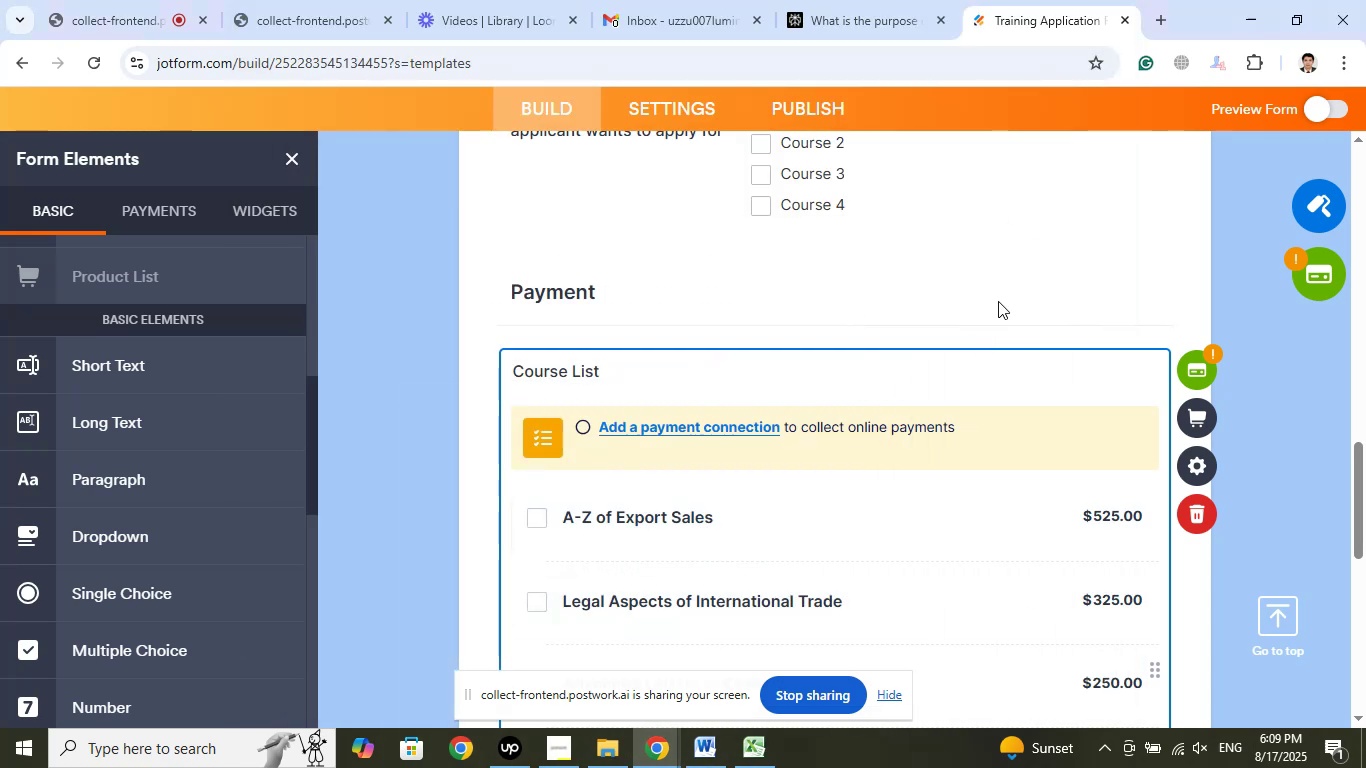 
left_click([749, 743])
 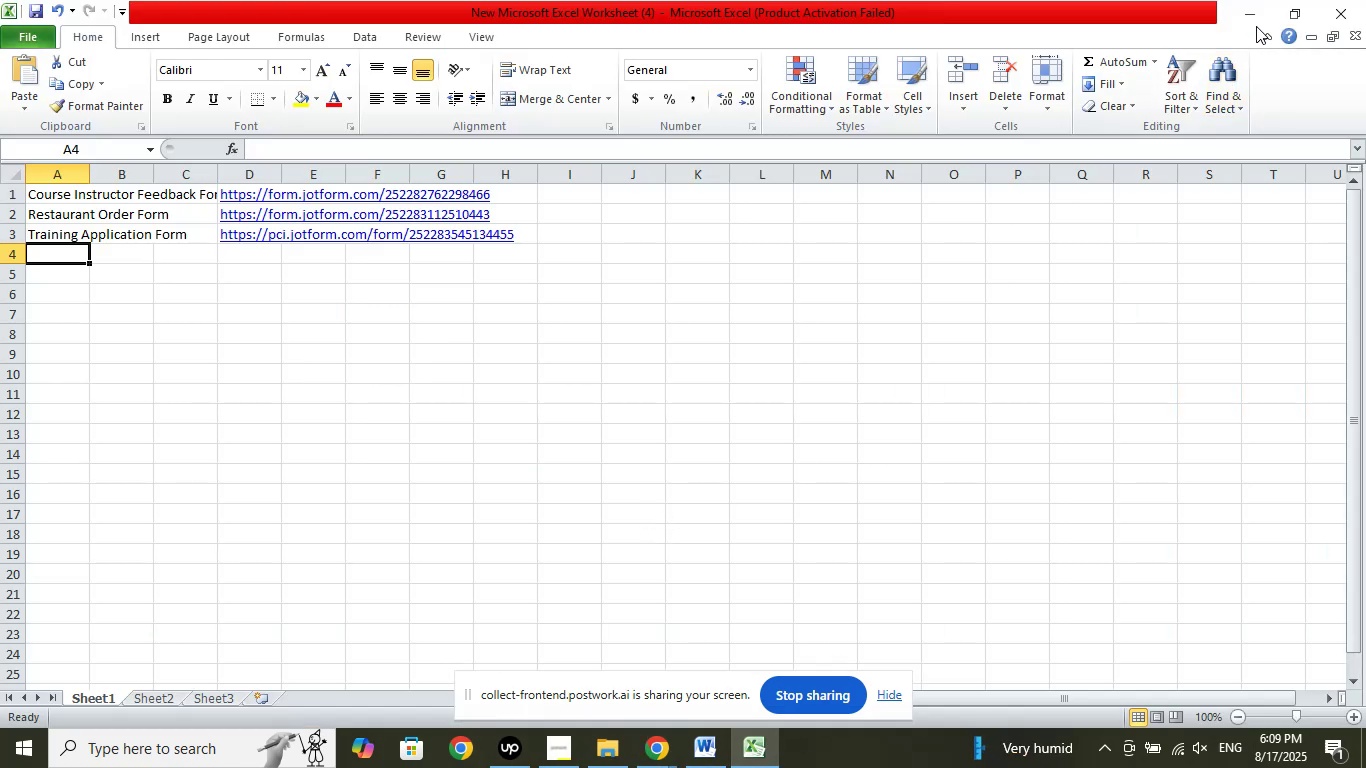 
left_click([1253, 20])
 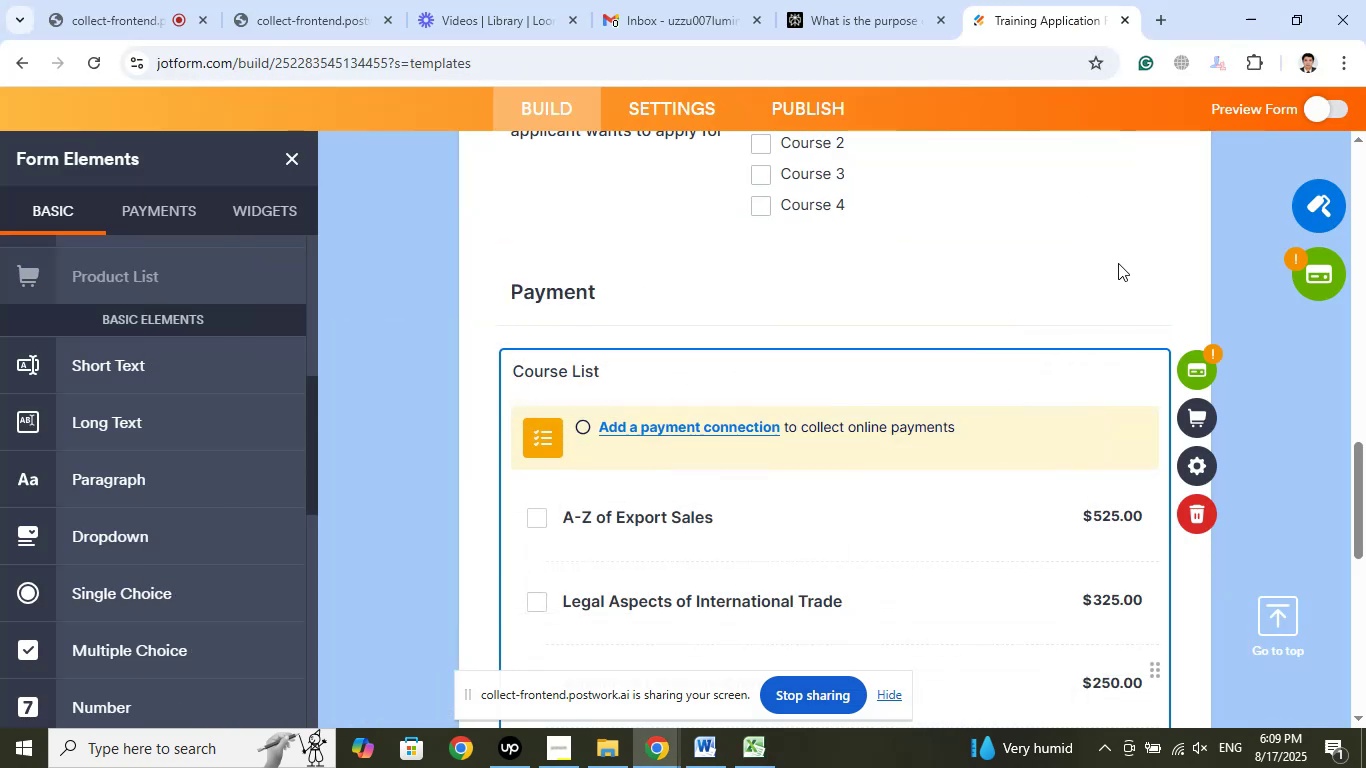 
scroll: coordinate [1085, 297], scroll_direction: up, amount: 16.0
 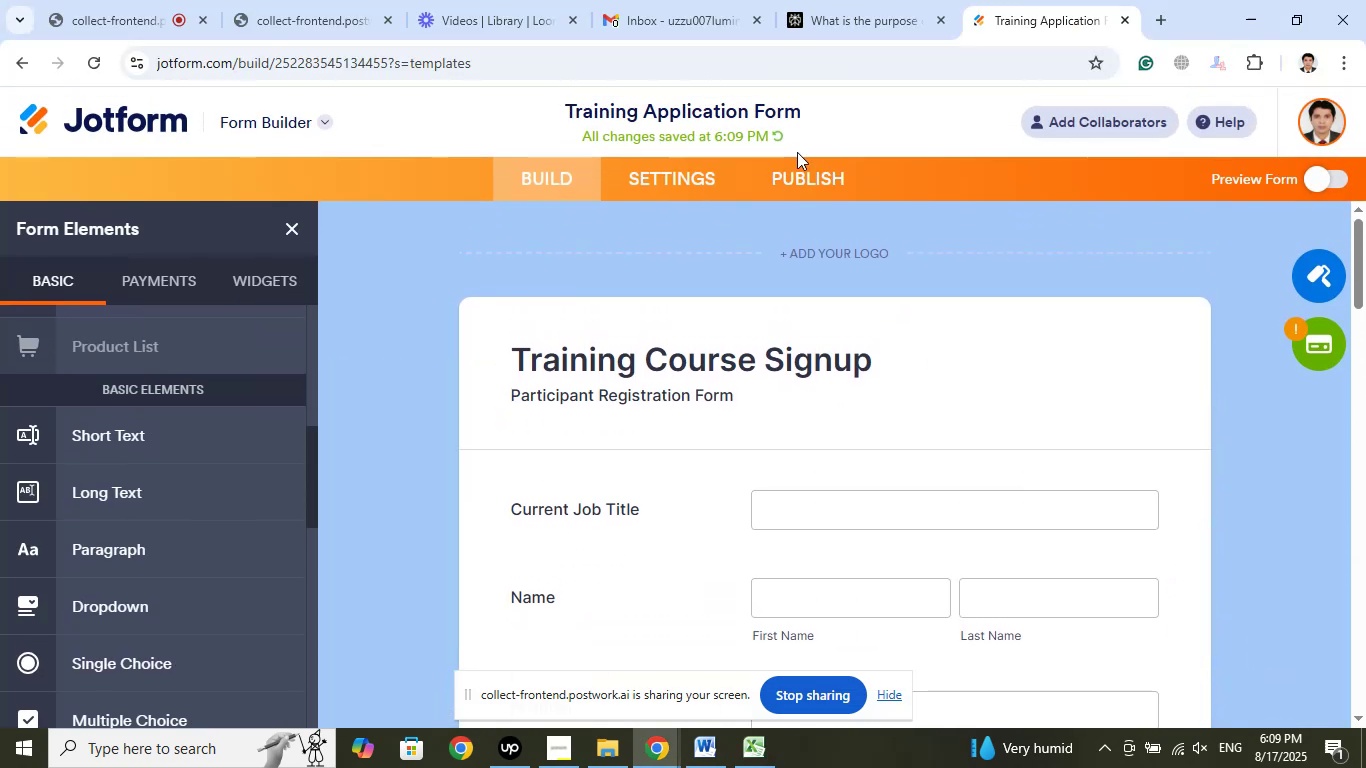 
left_click([797, 173])
 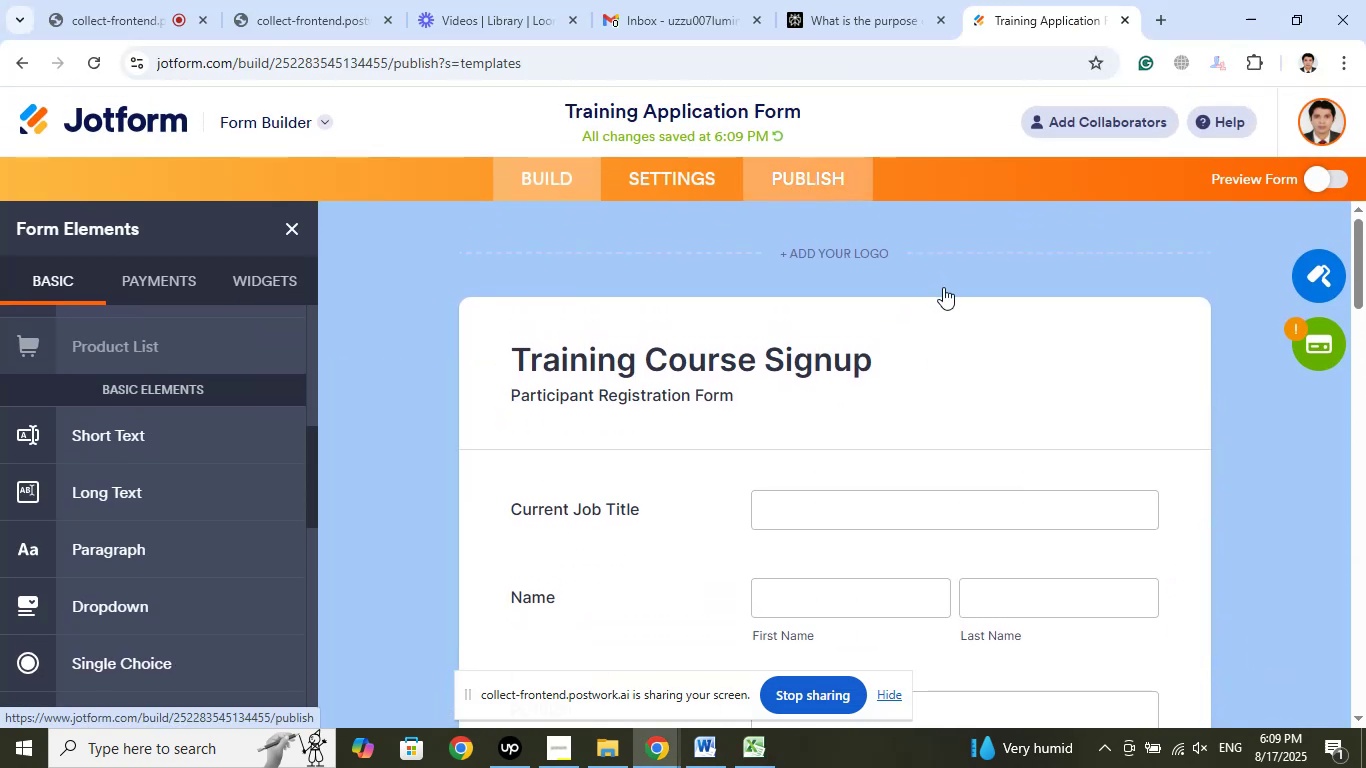 
mouse_move([934, 310])
 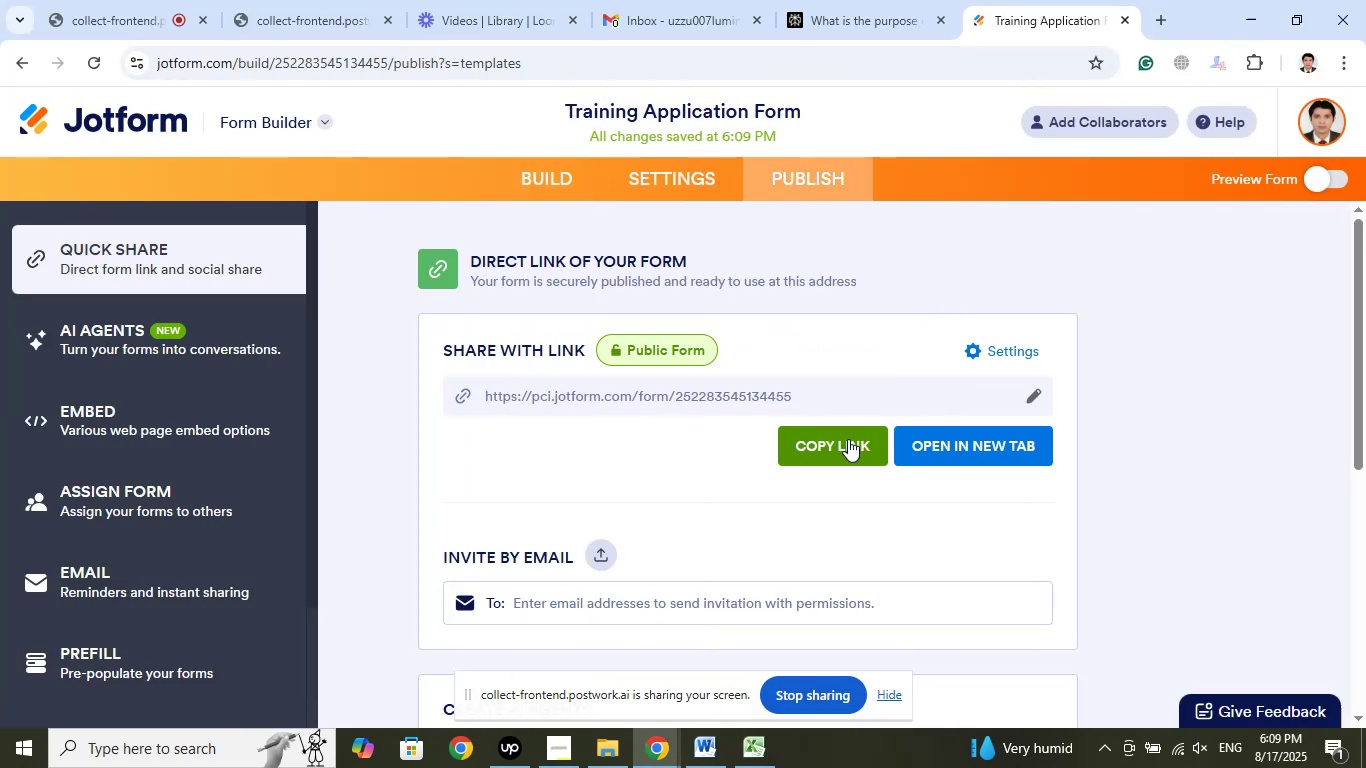 
left_click([835, 442])
 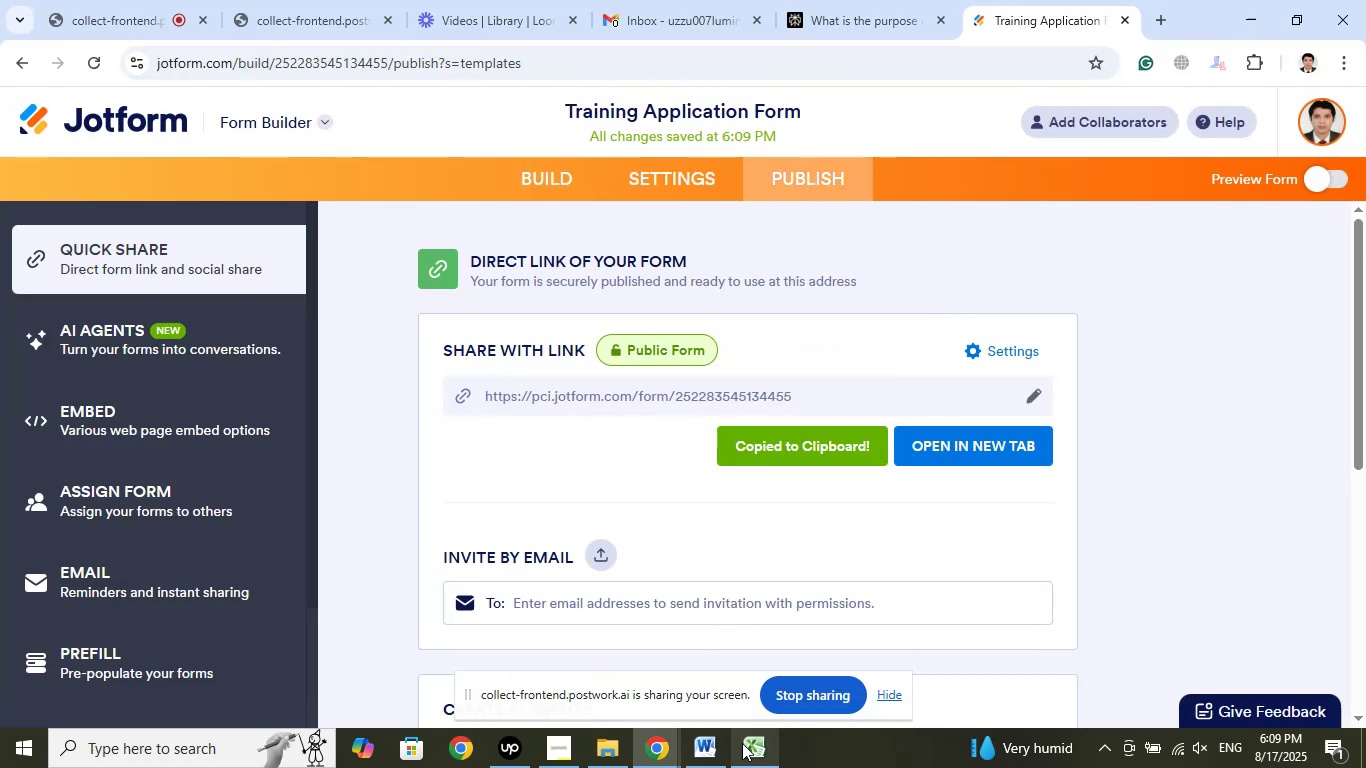 
left_click([749, 751])
 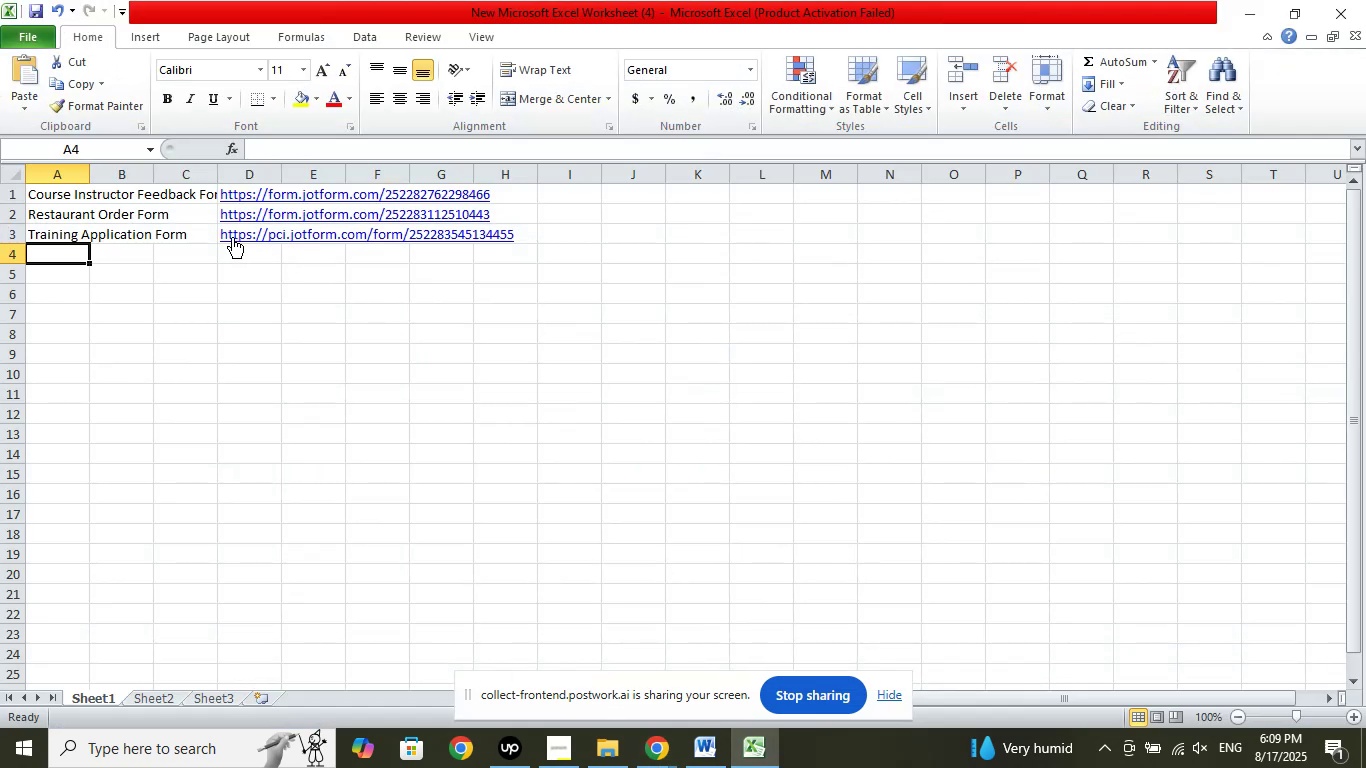 
left_click([230, 250])
 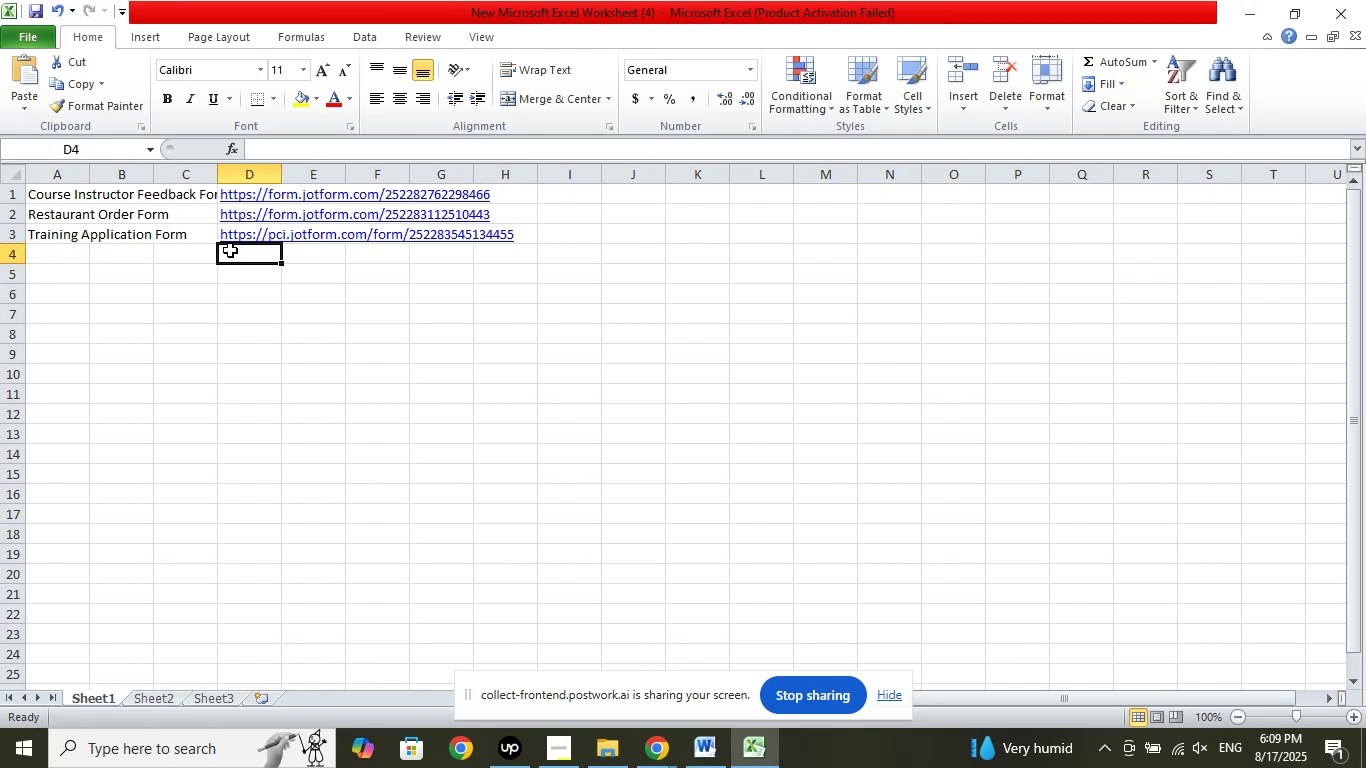 
key(ArrowUp)
 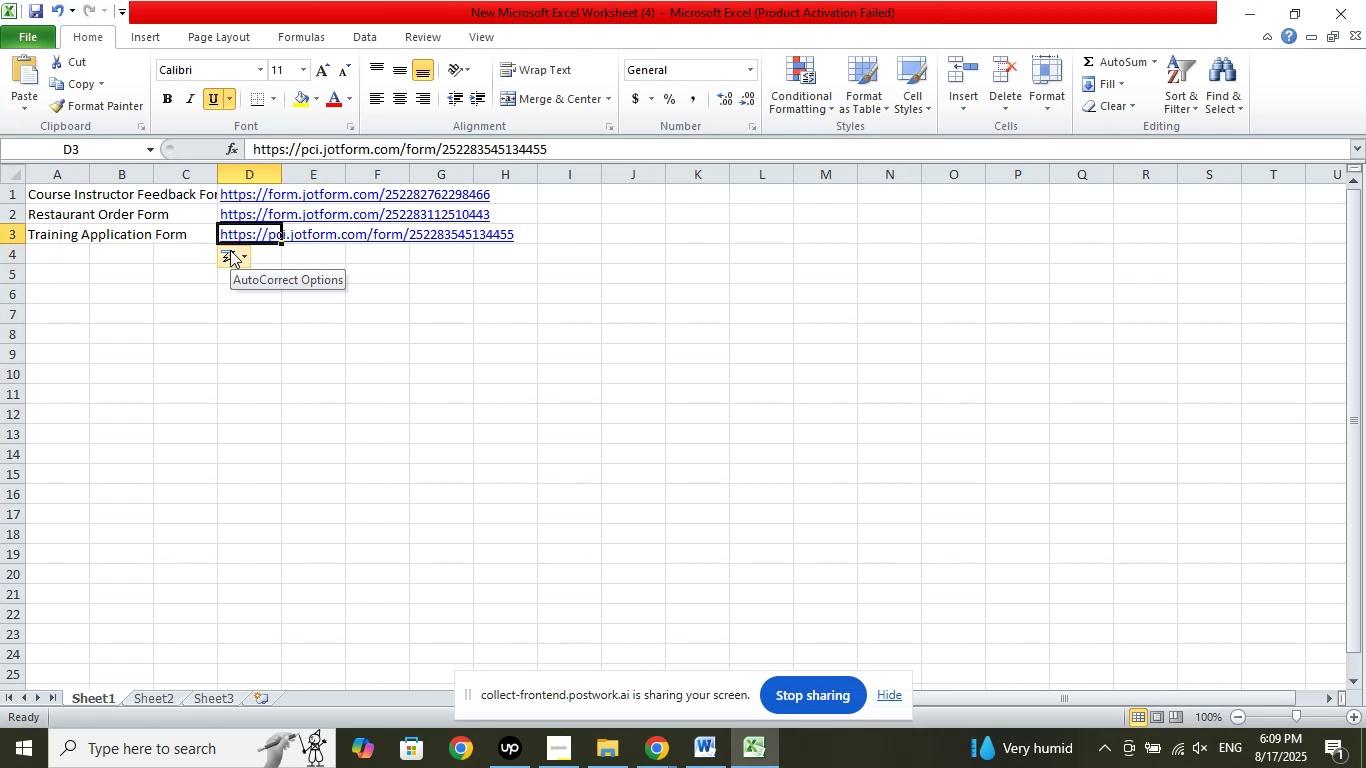 
key(Delete)
 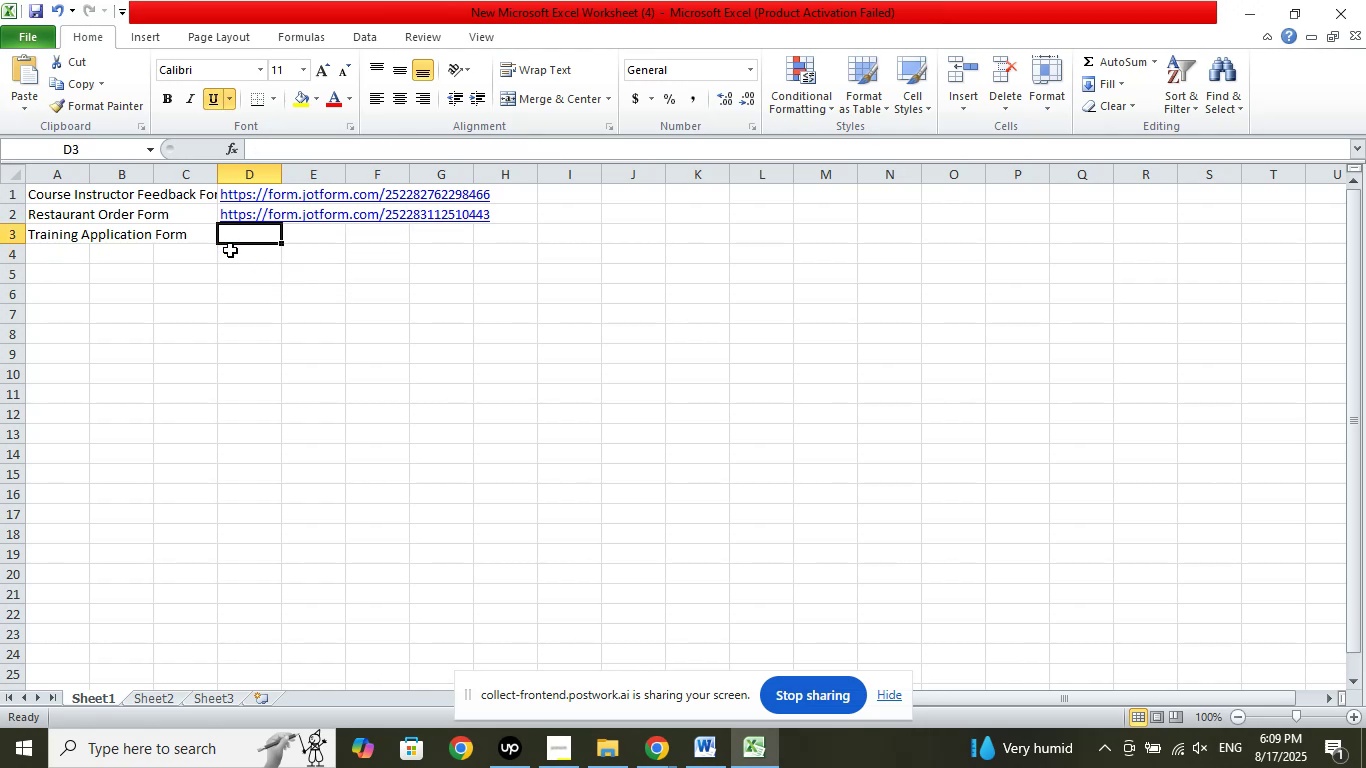 
left_click([226, 318])
 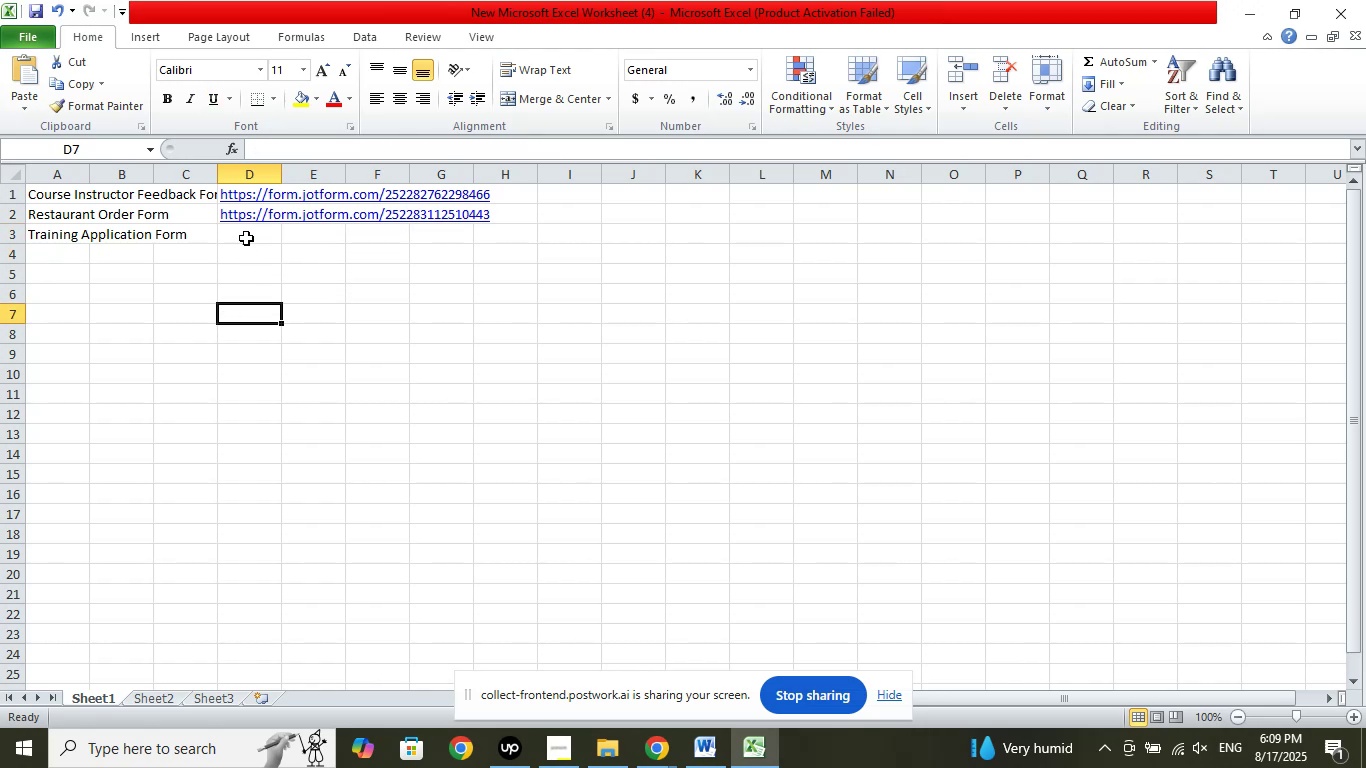 
left_click([246, 238])
 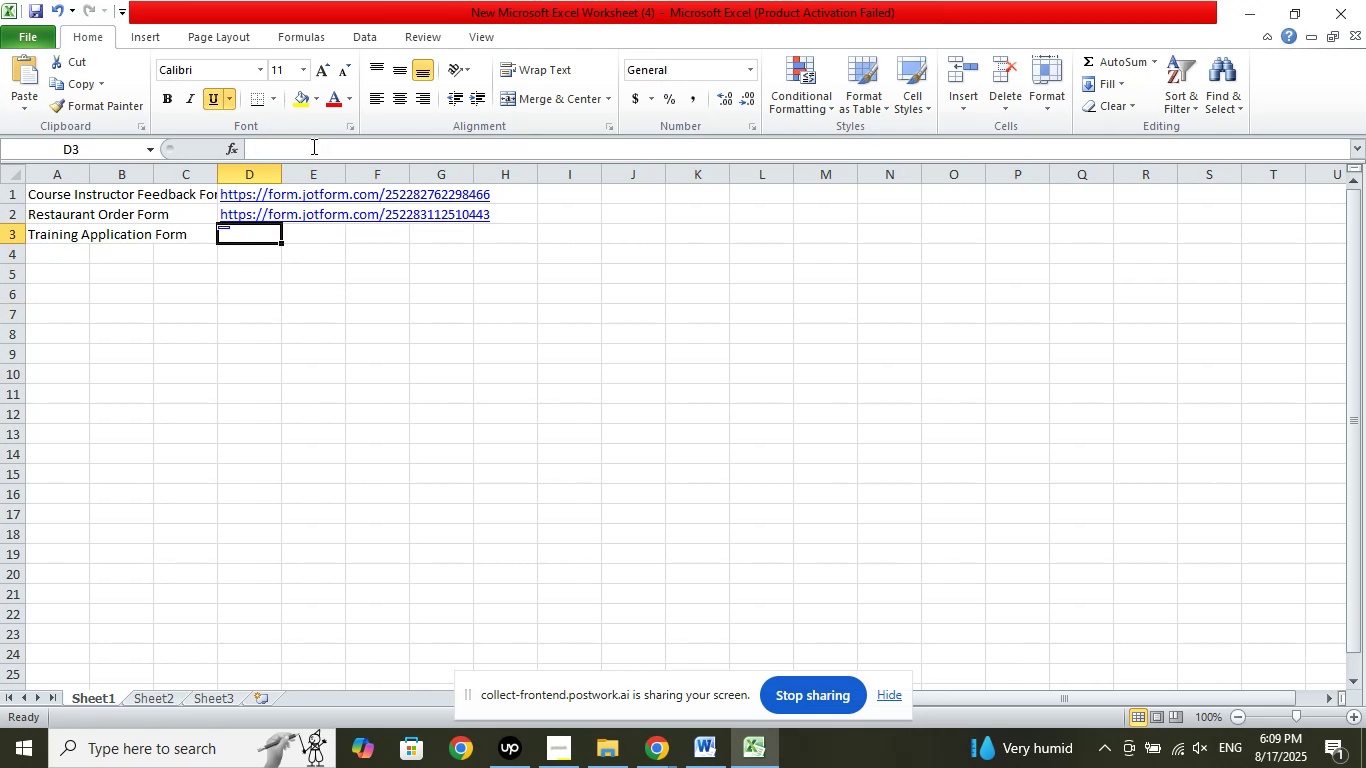 
left_click([311, 148])
 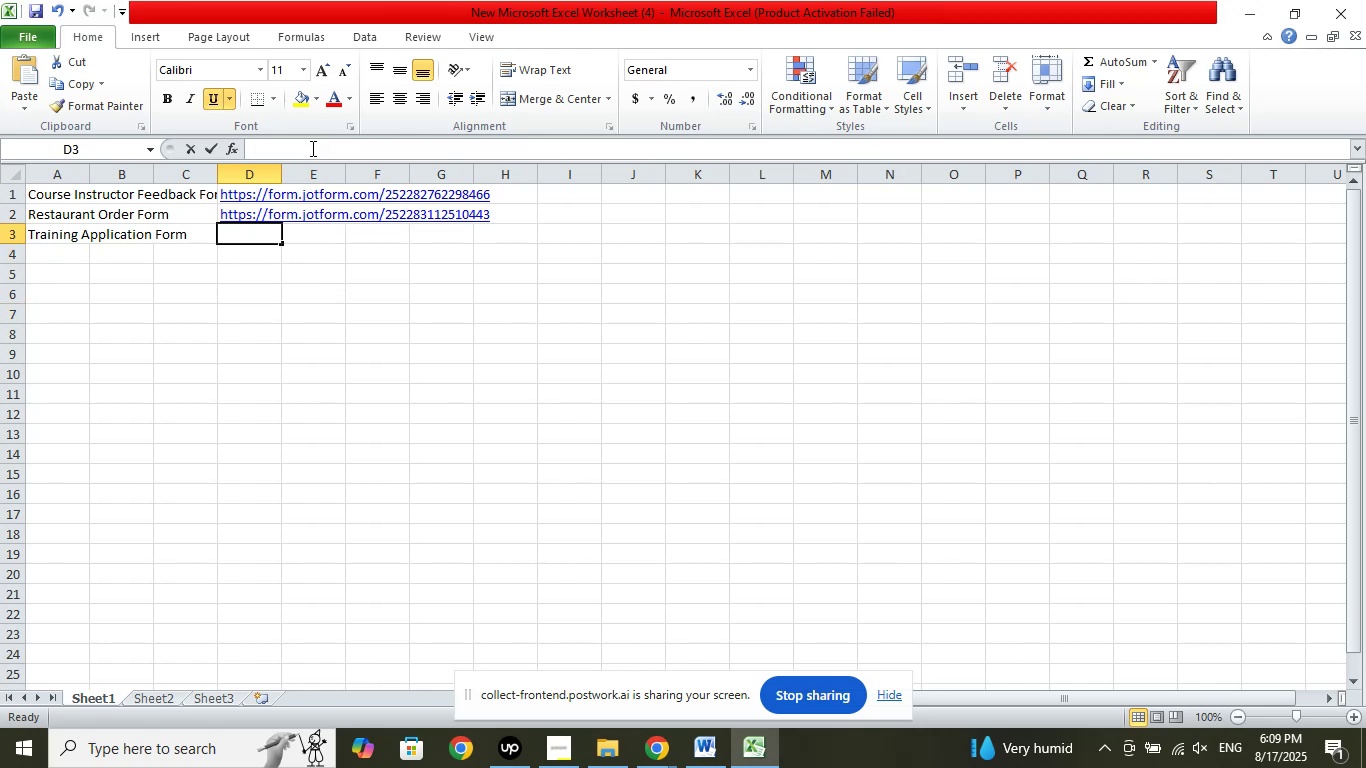 
right_click([311, 148])
 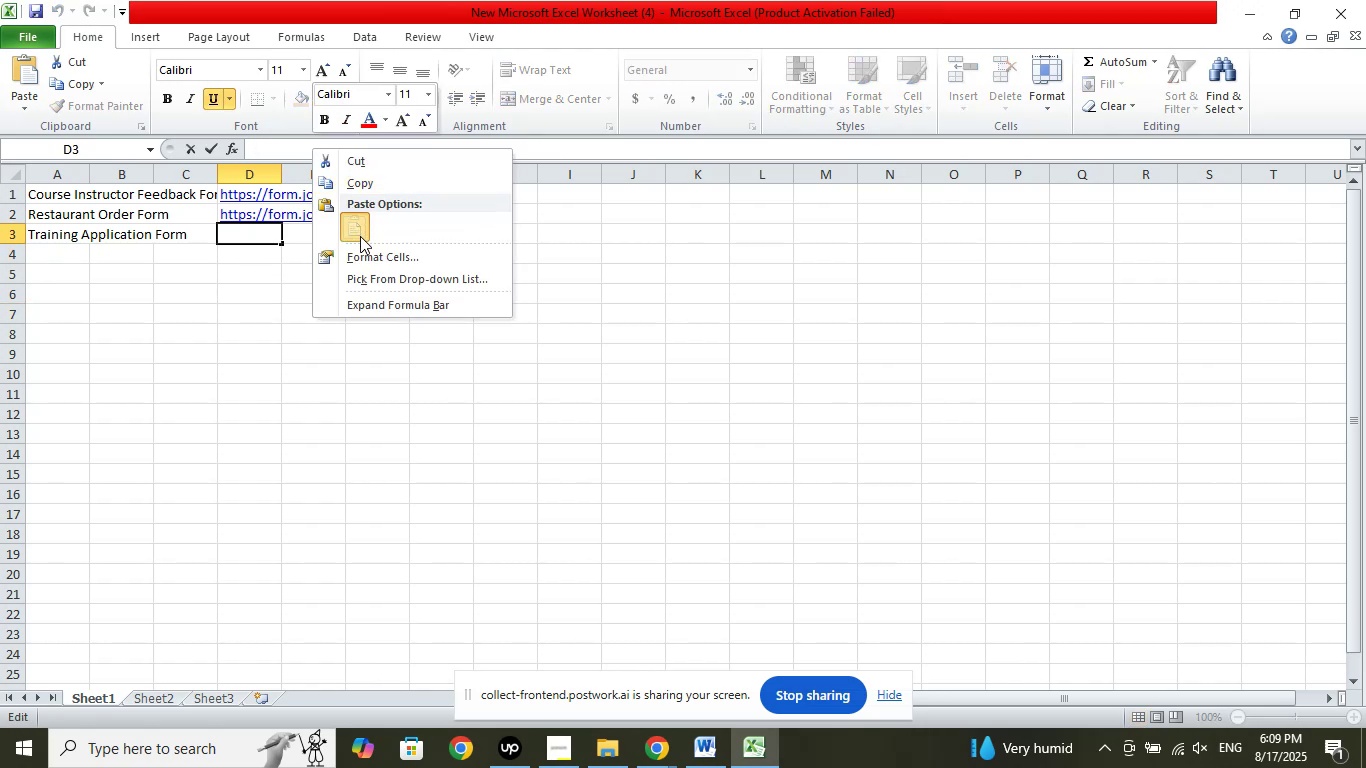 
double_click([242, 370])
 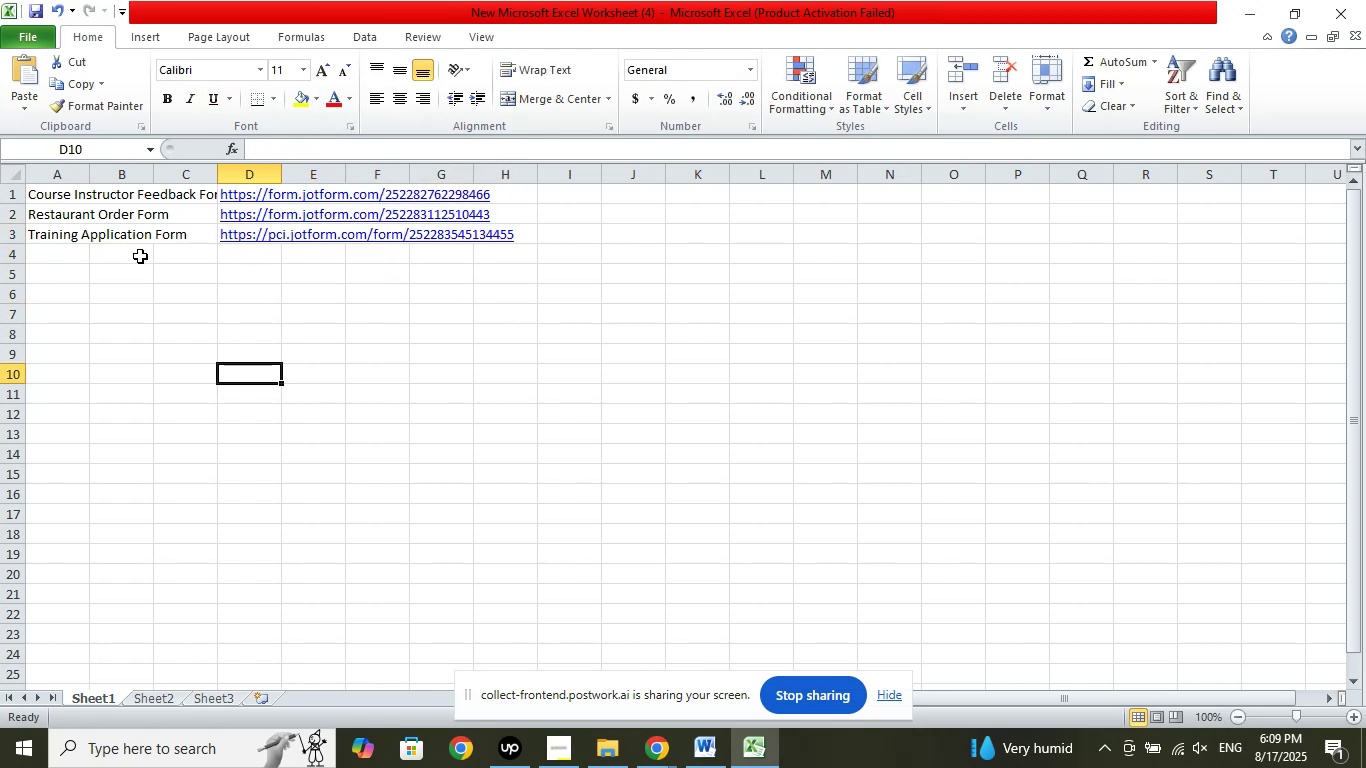 
left_click([140, 256])
 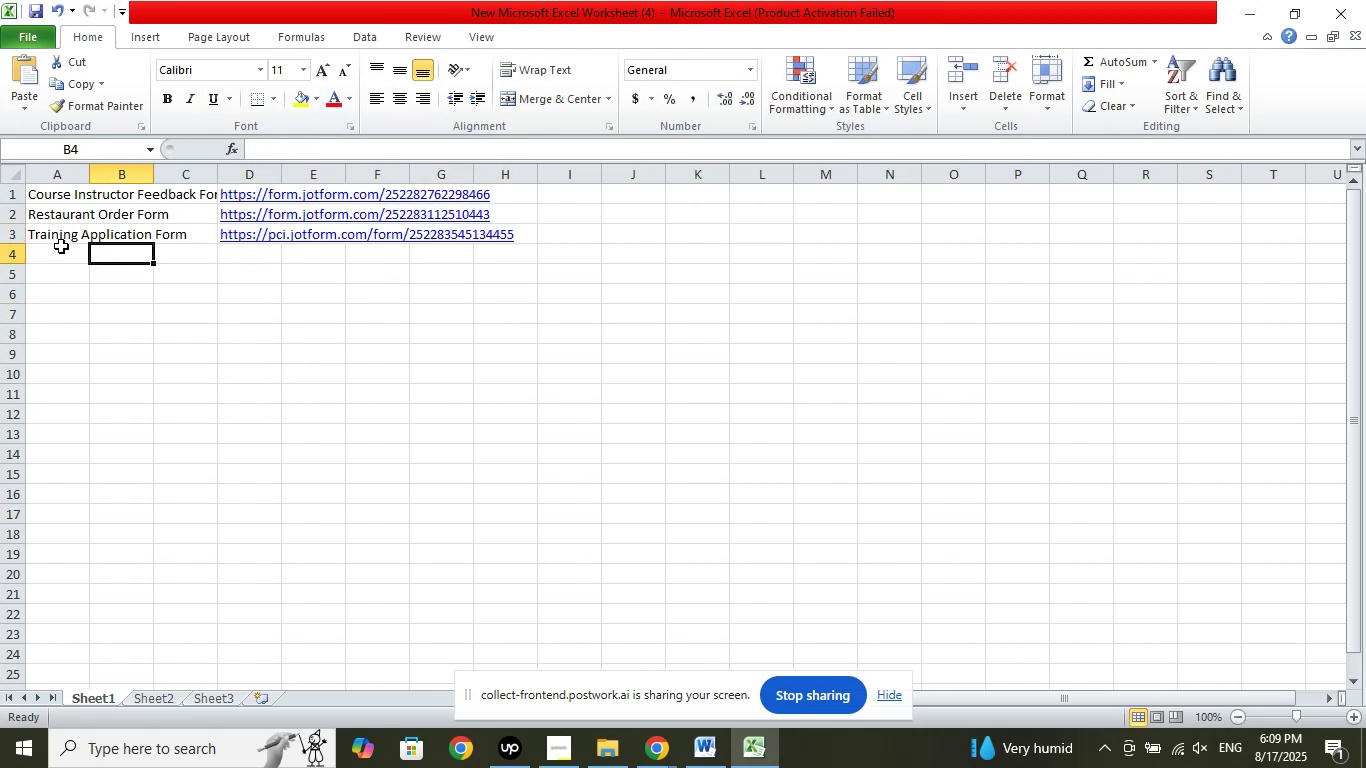 
left_click([57, 250])
 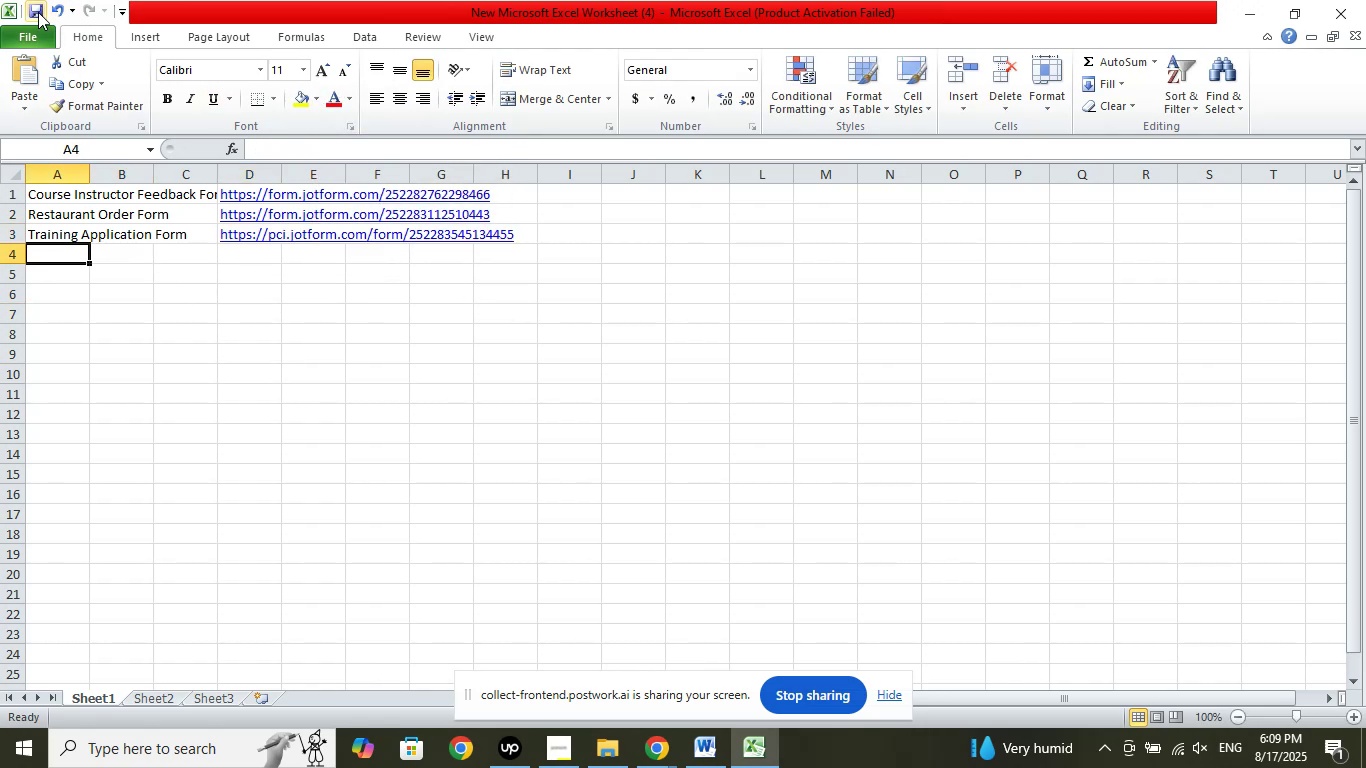 
left_click([34, 10])
 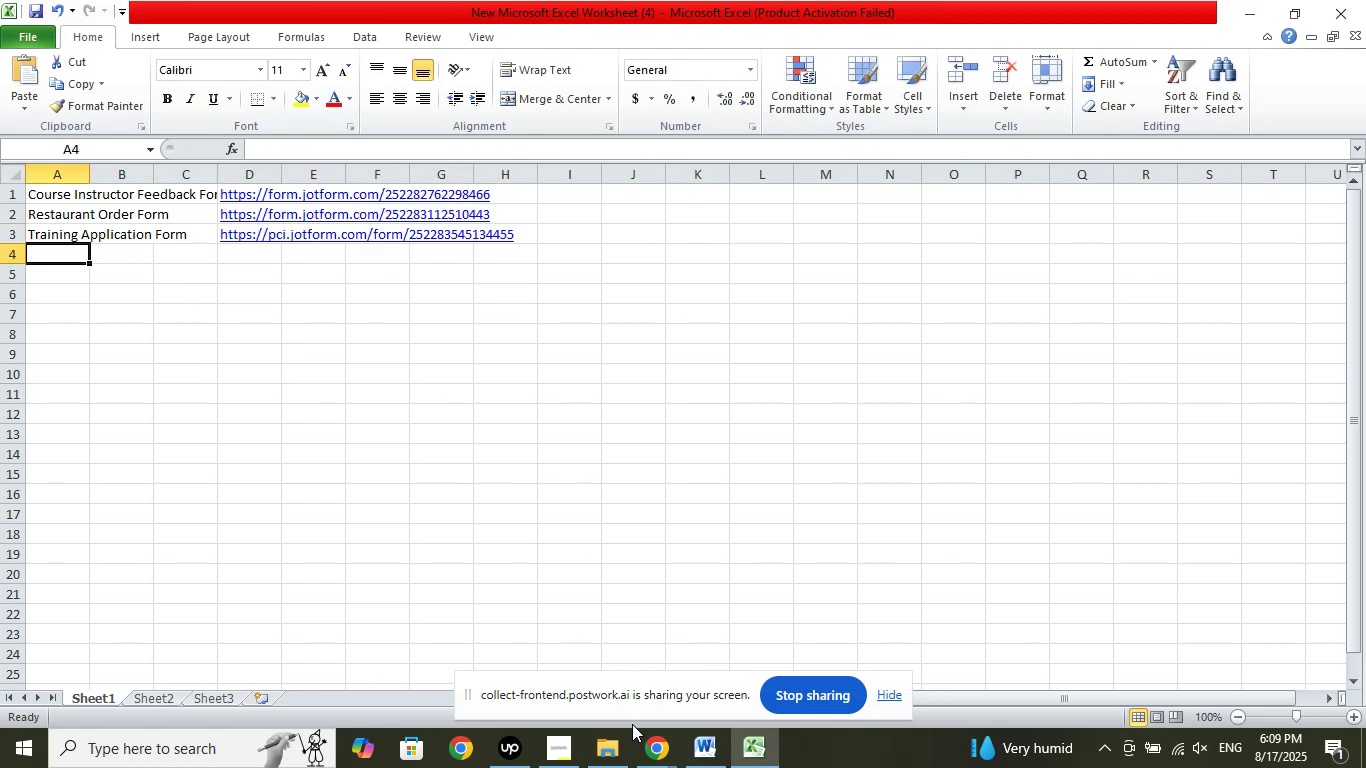 
left_click([653, 751])
 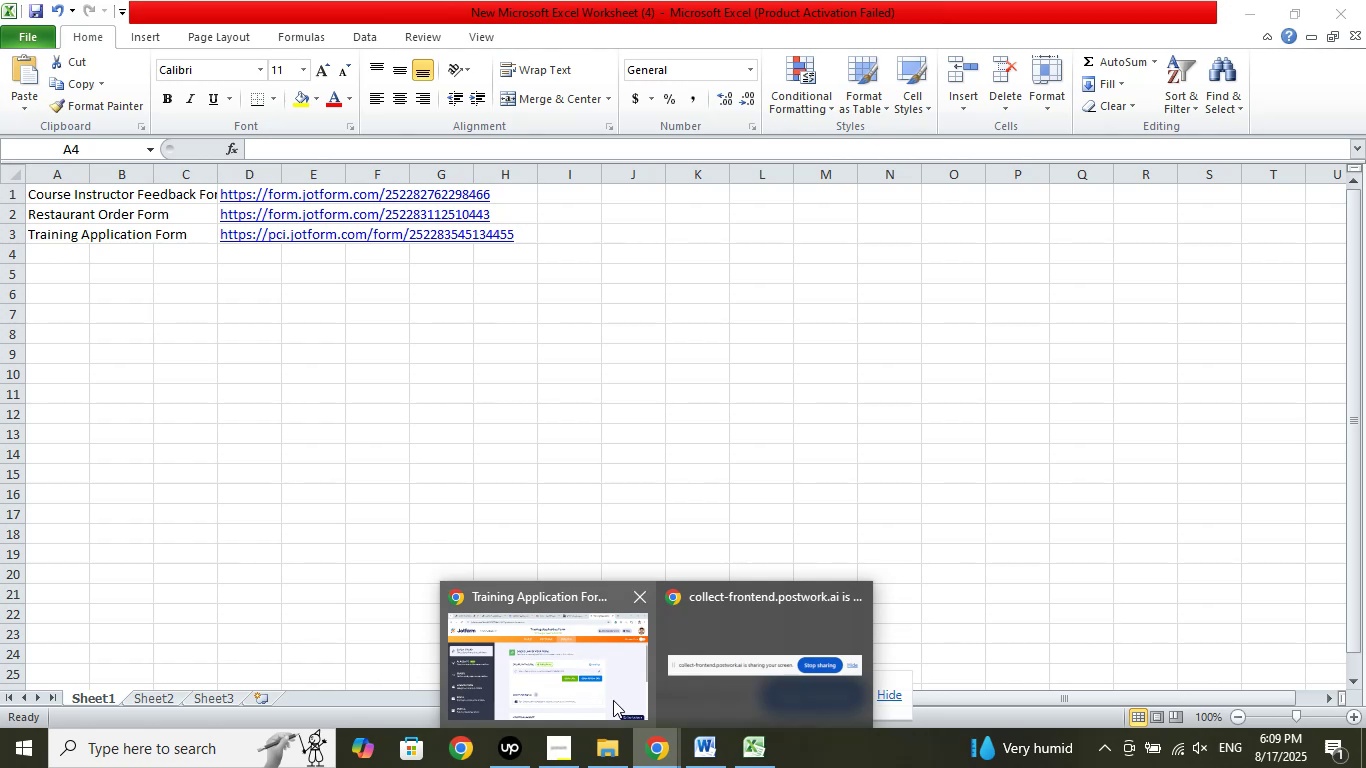 
left_click([612, 695])
 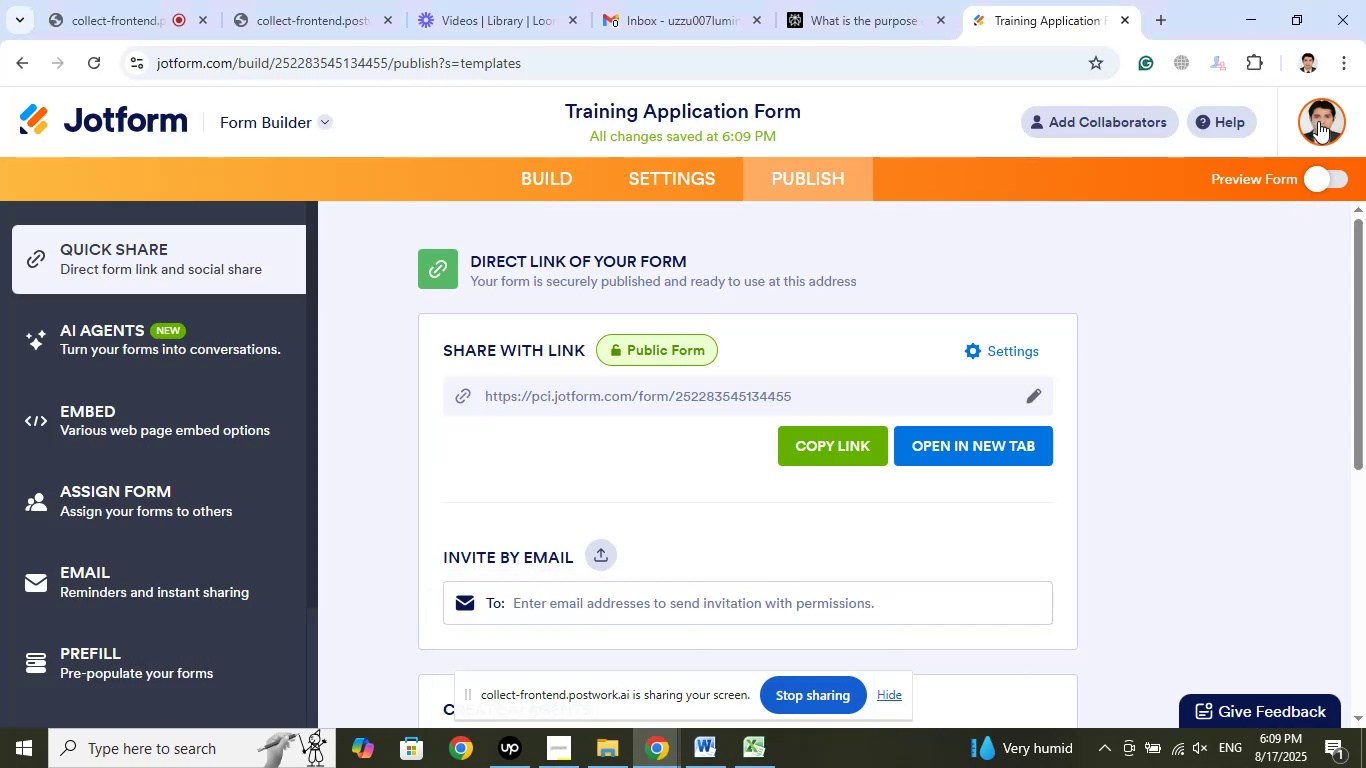 
wait(5.85)
 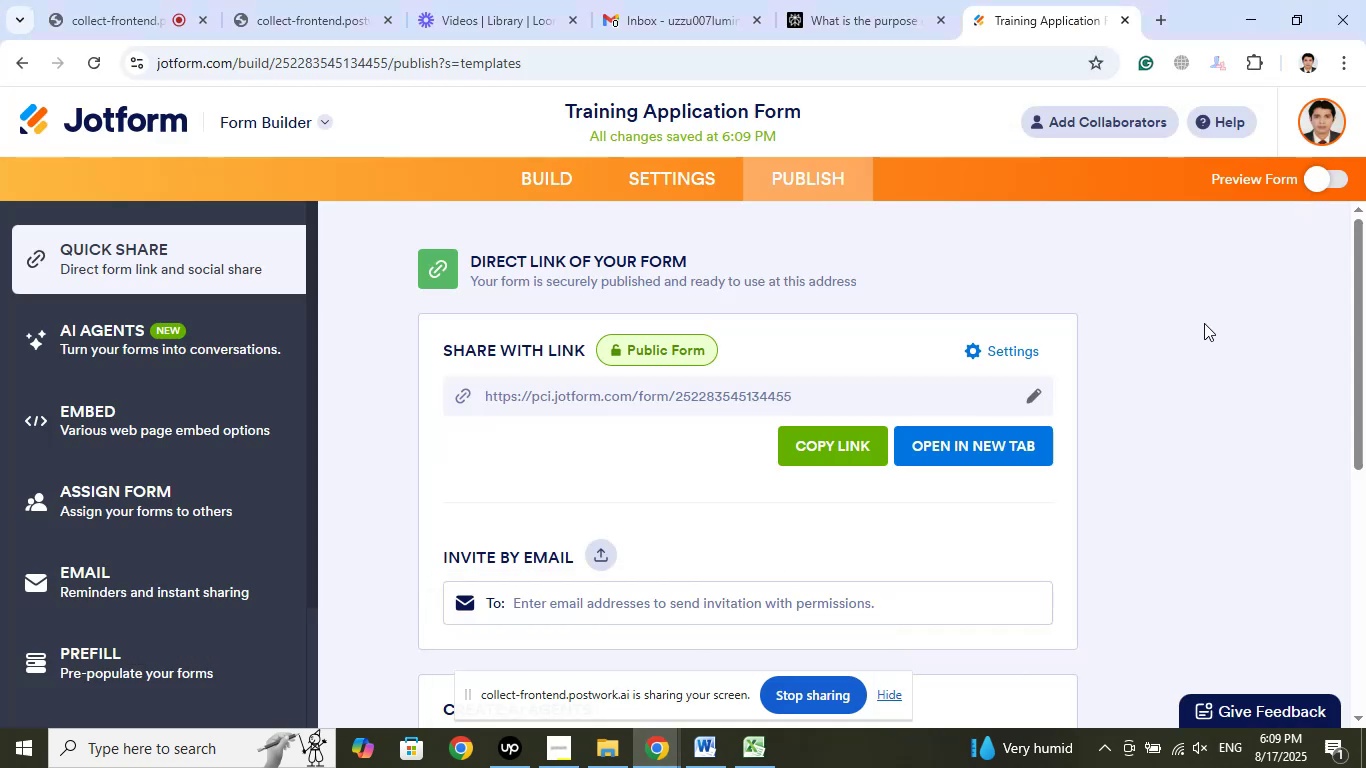 
left_click([1318, 121])
 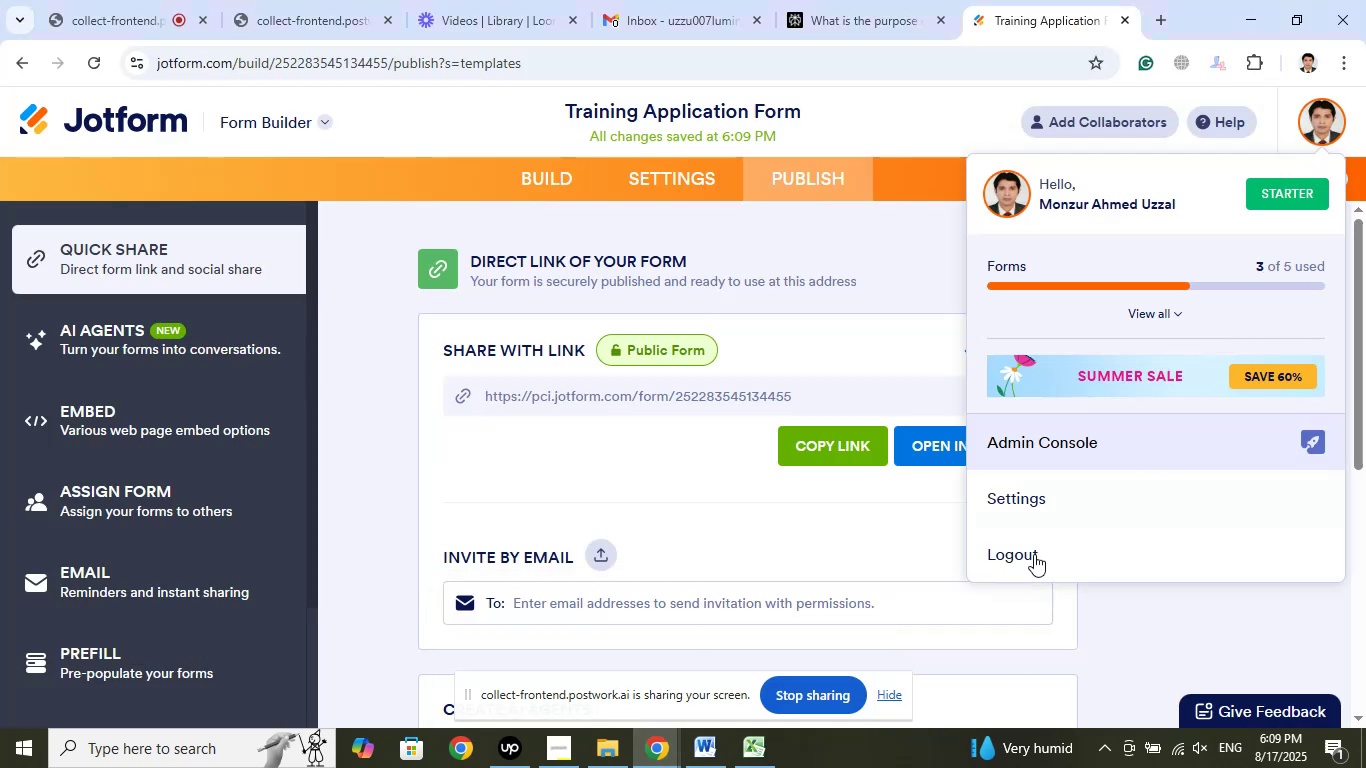 
left_click([1026, 558])
 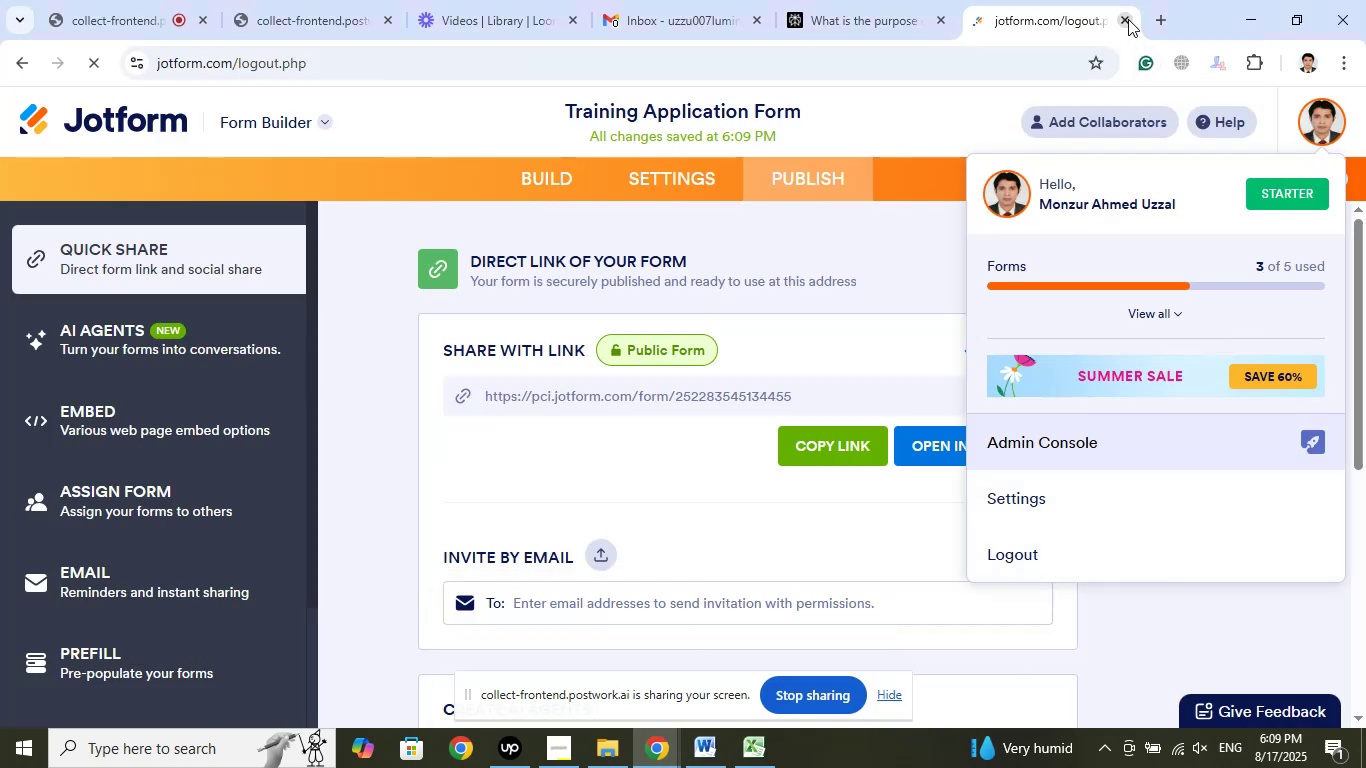 
left_click([1128, 19])
 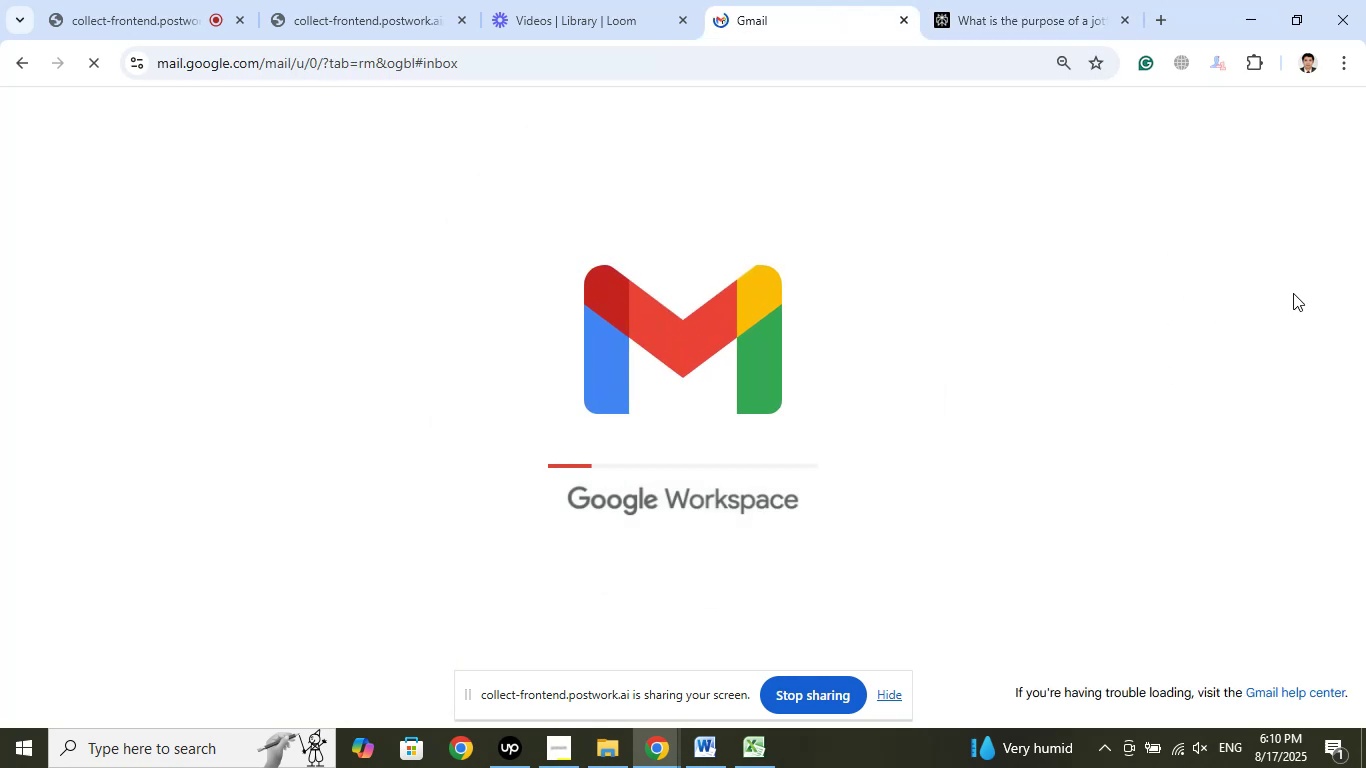 
wait(10.78)
 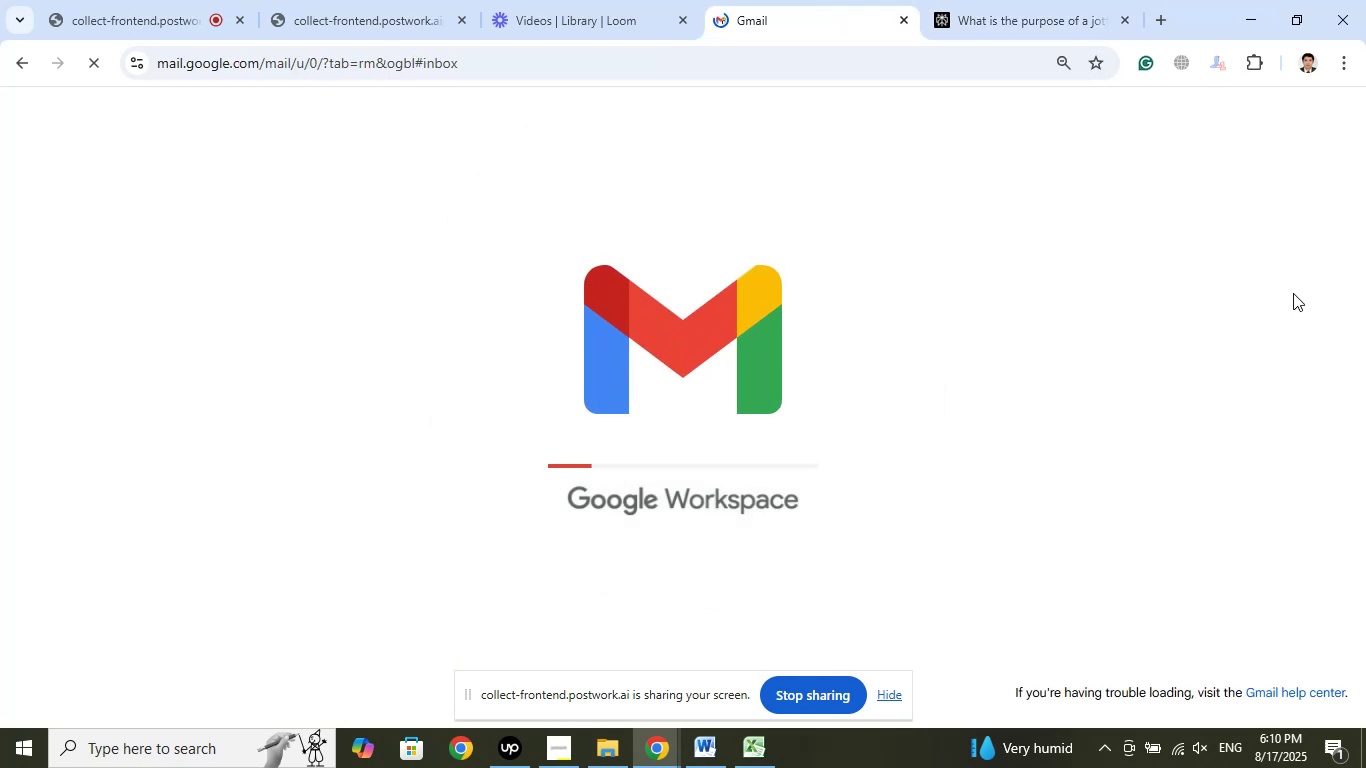 
left_click([1337, 122])
 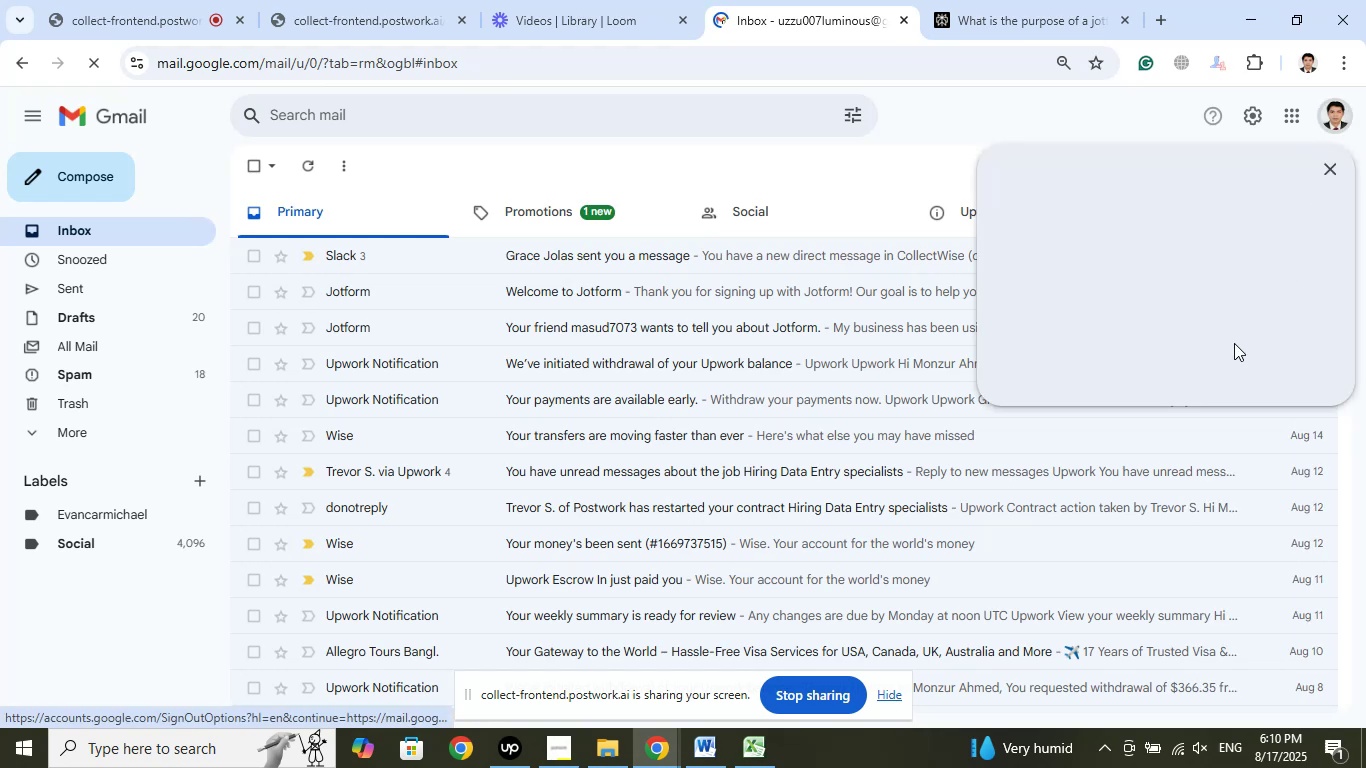 
mouse_move([1167, 472])
 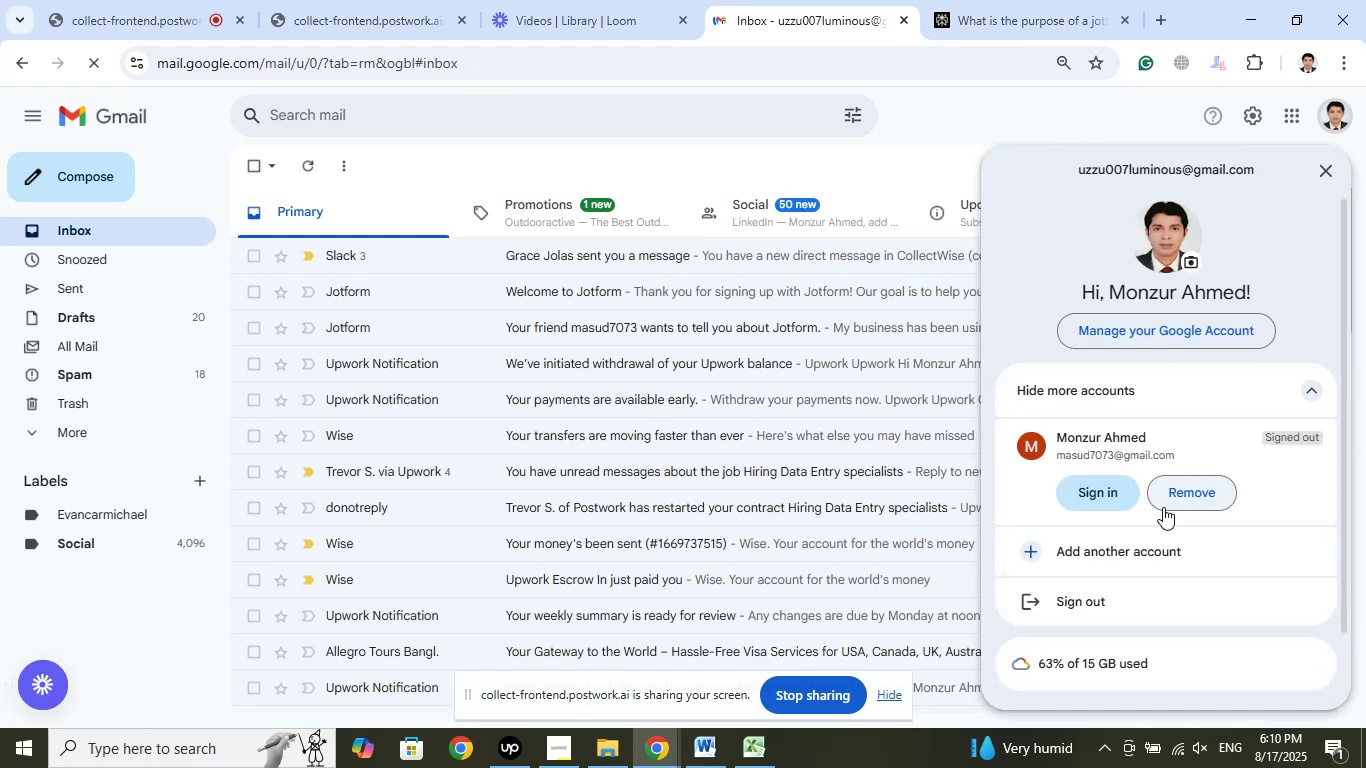 
scroll: coordinate [1161, 476], scroll_direction: down, amount: 6.0
 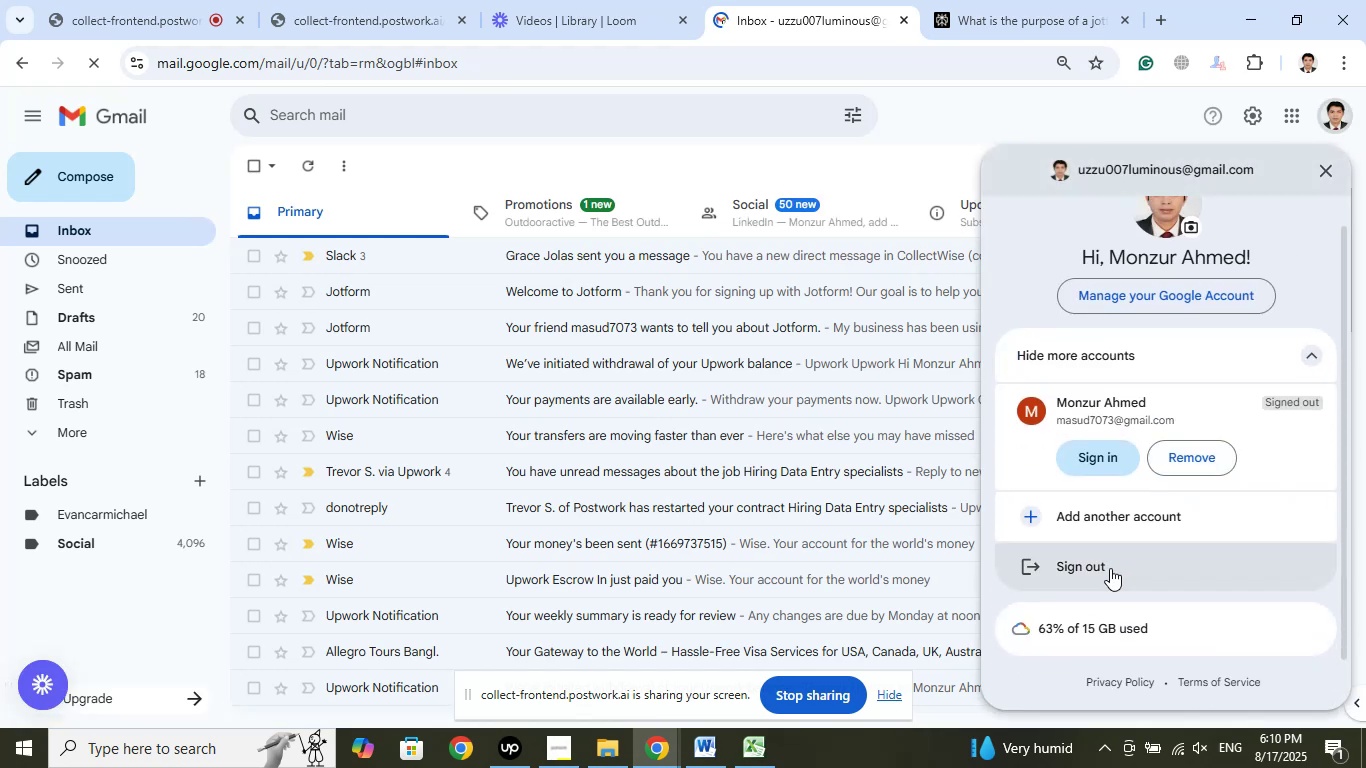 
left_click([1110, 568])
 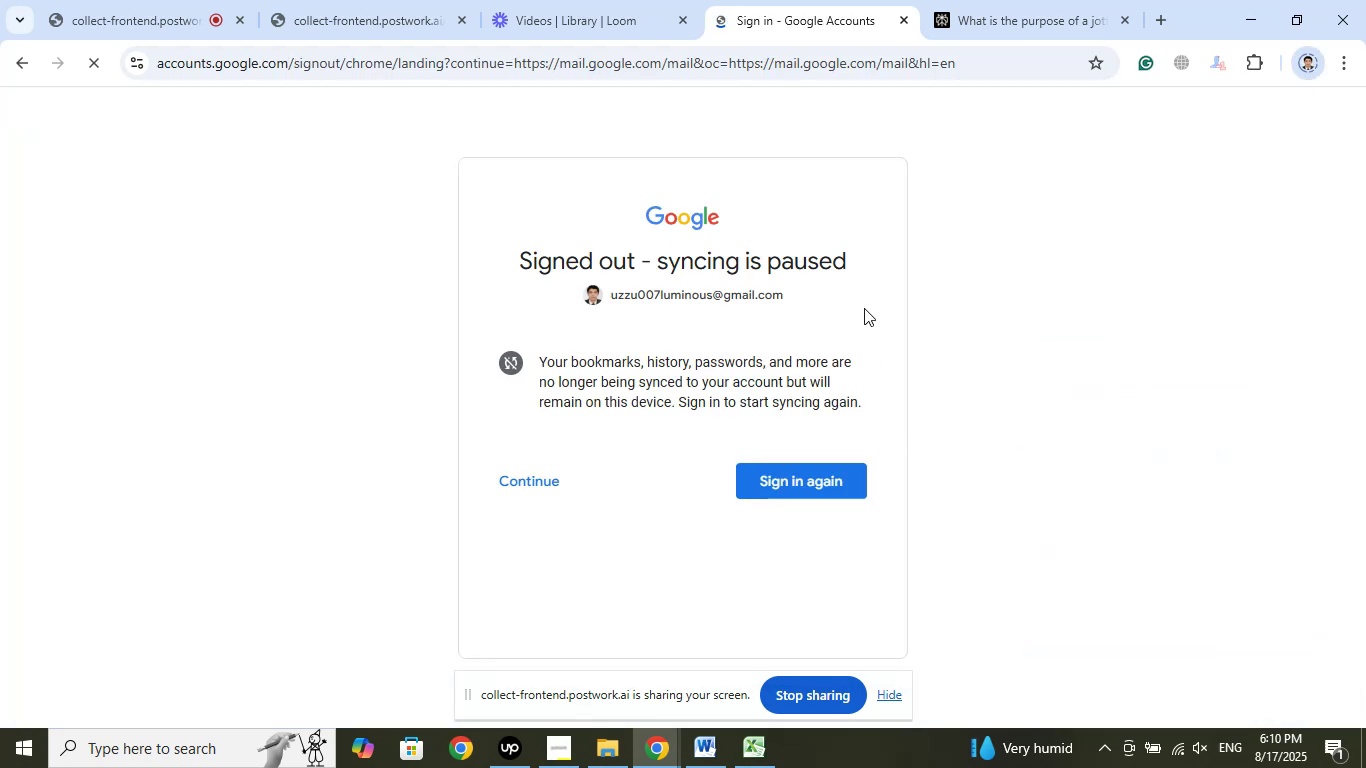 
left_click([900, 21])
 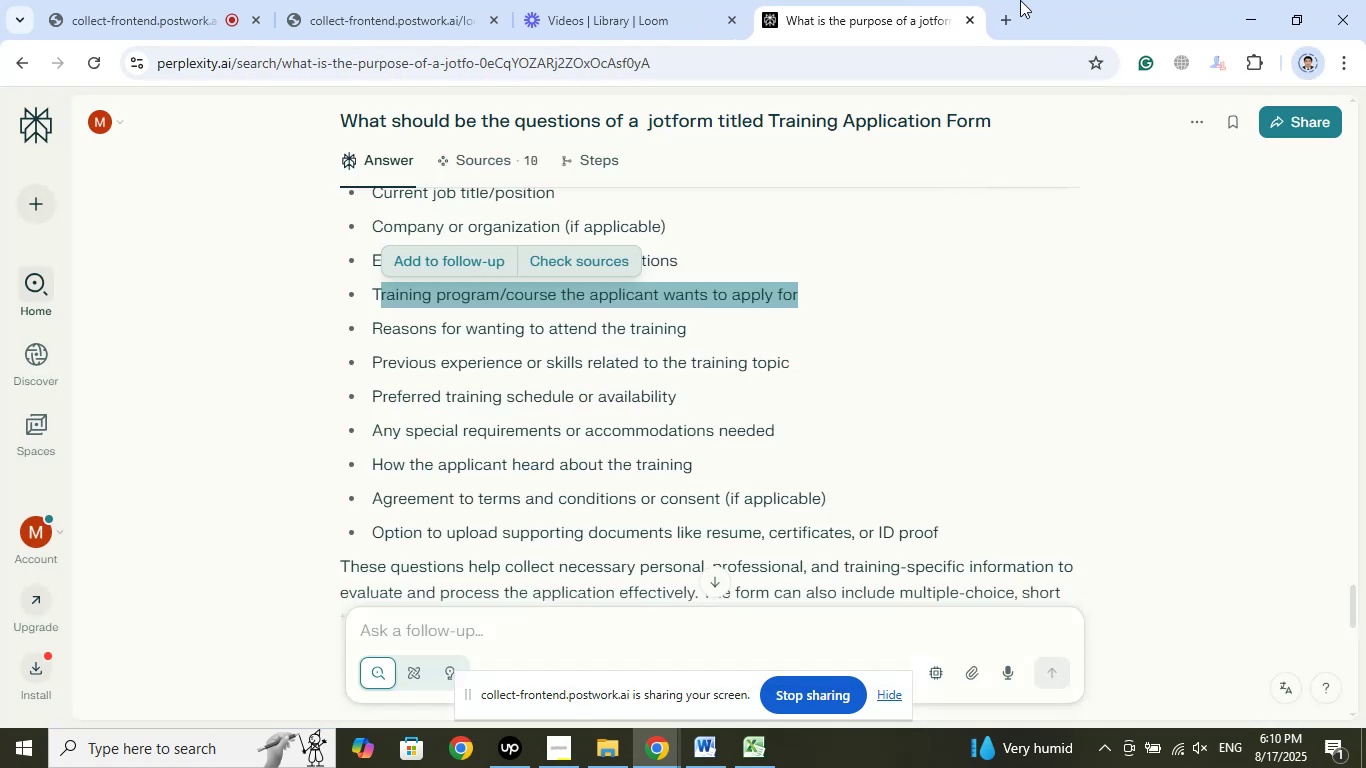 
left_click([997, 15])
 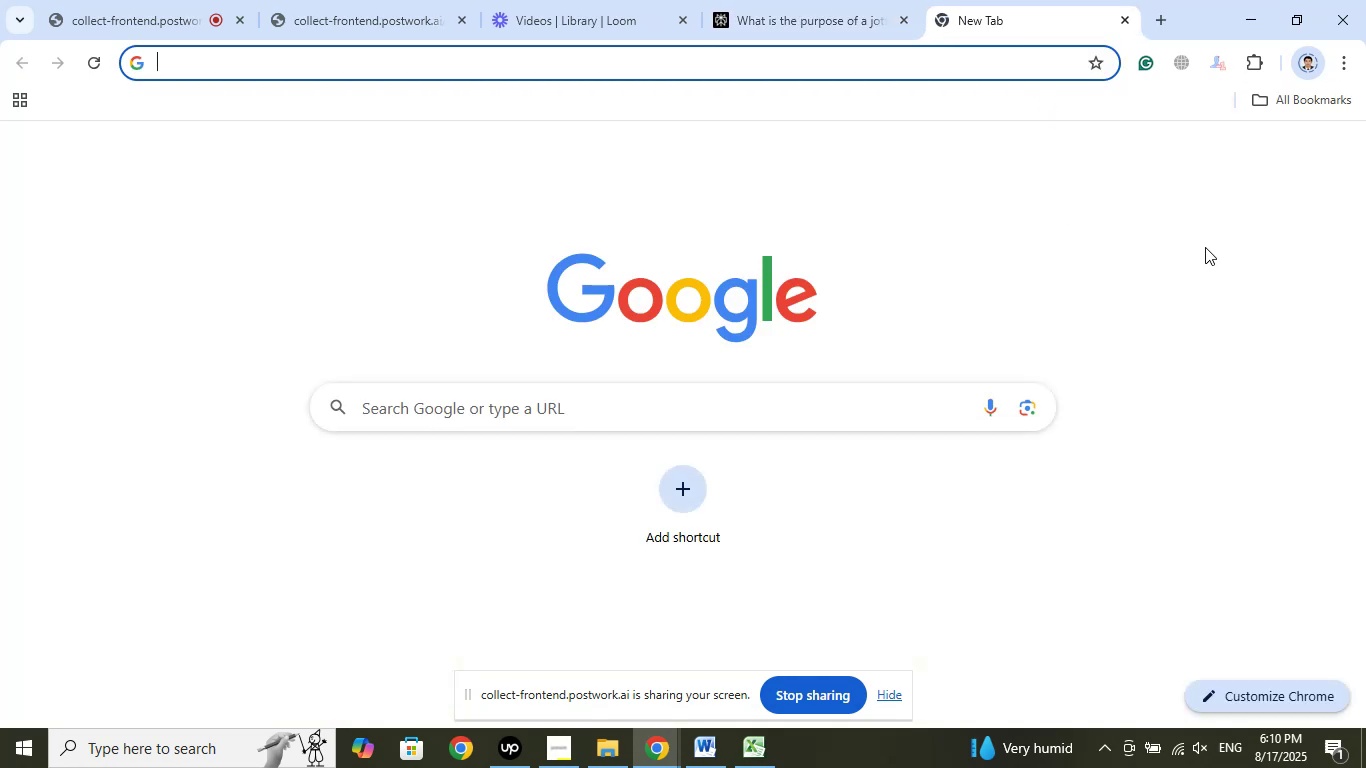 
left_click([1186, 155])
 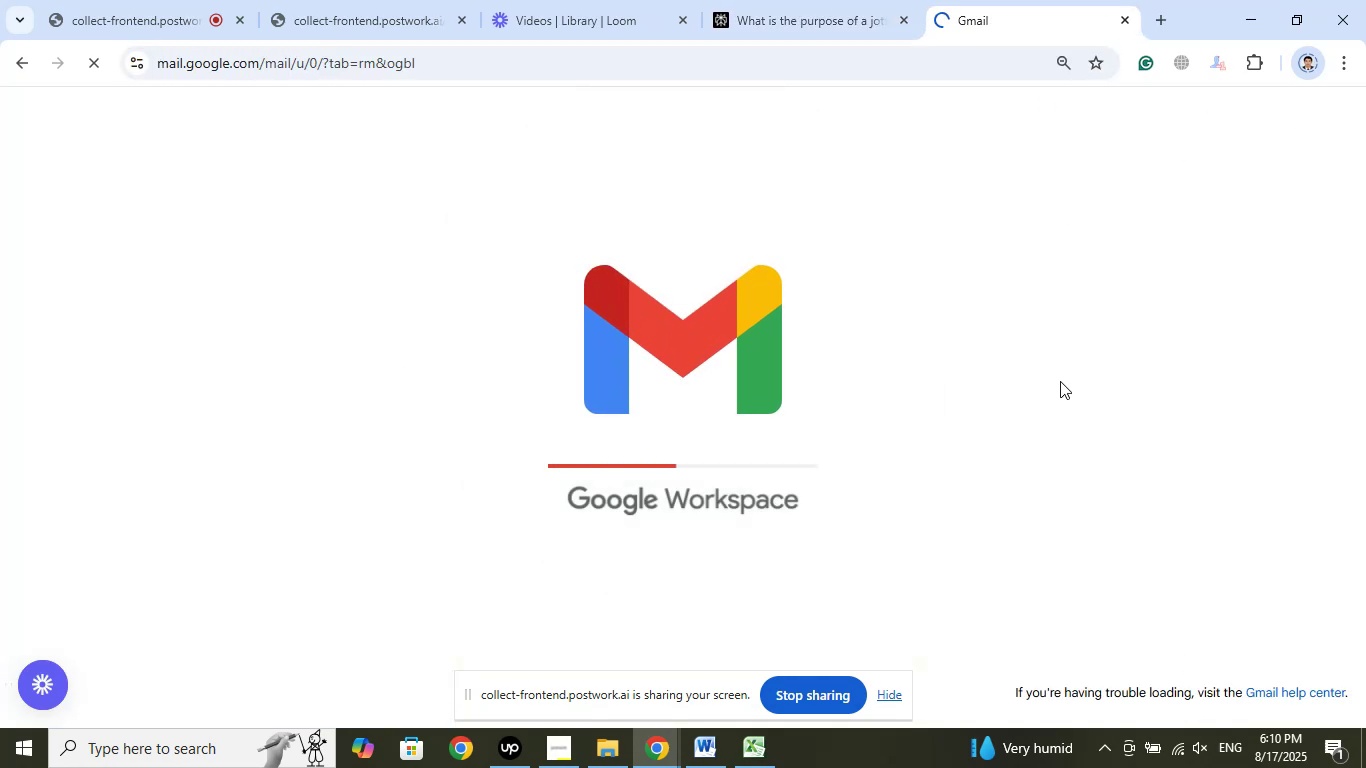 
wait(7.3)
 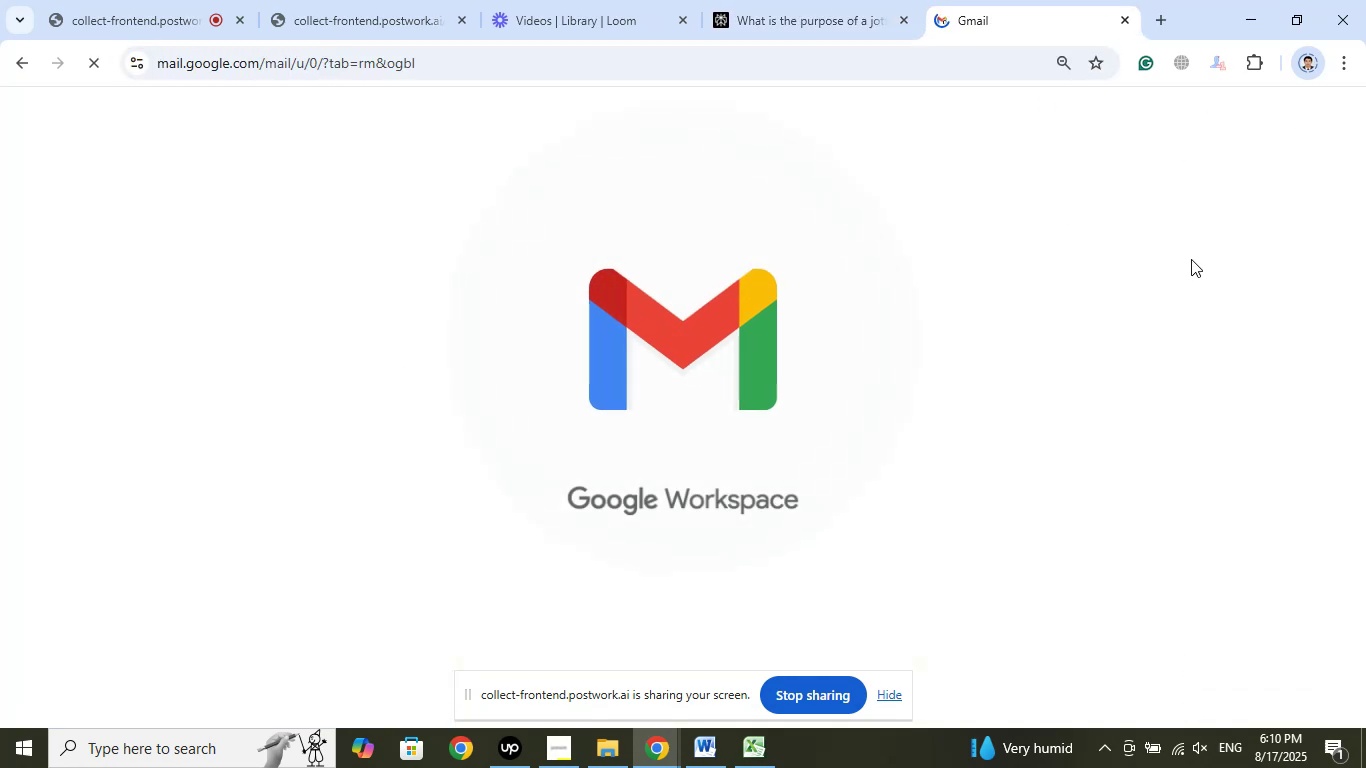 
left_click([842, 305])
 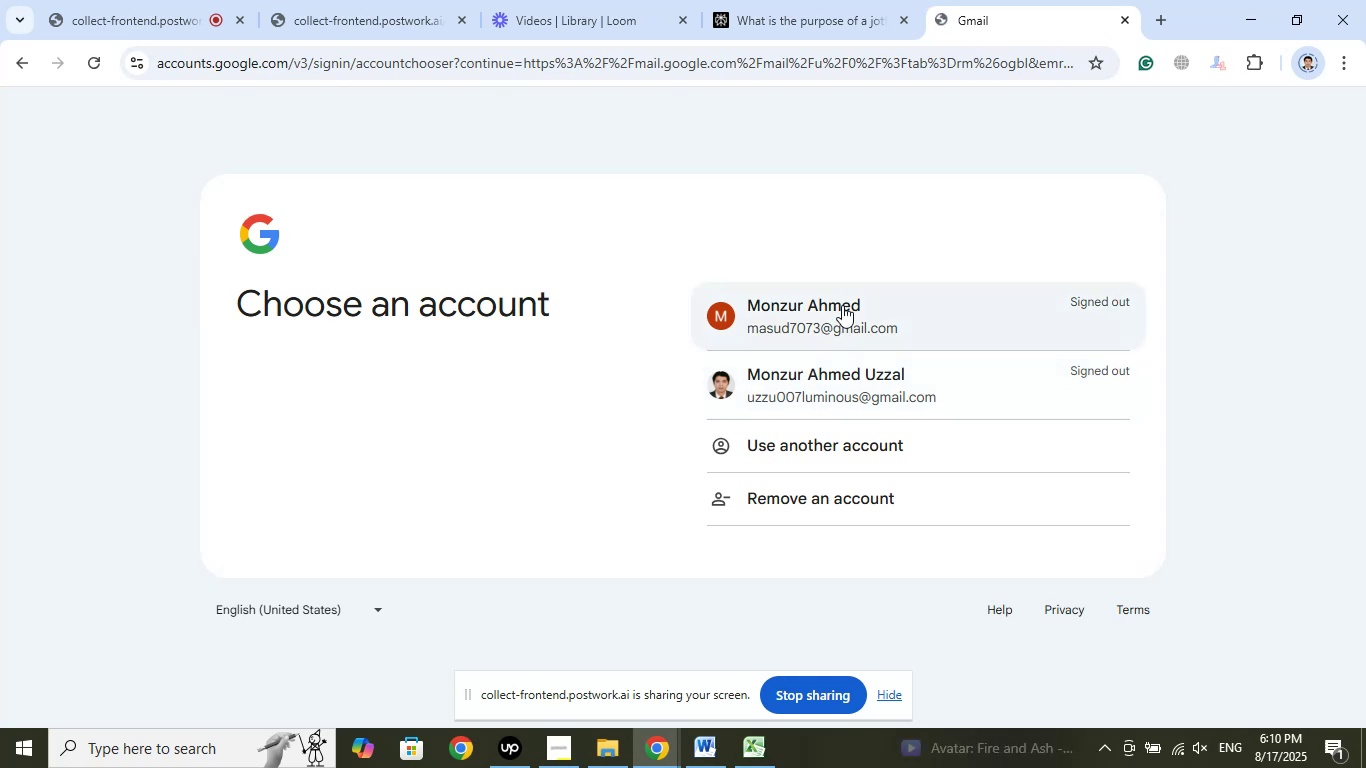 
left_click([759, 316])
 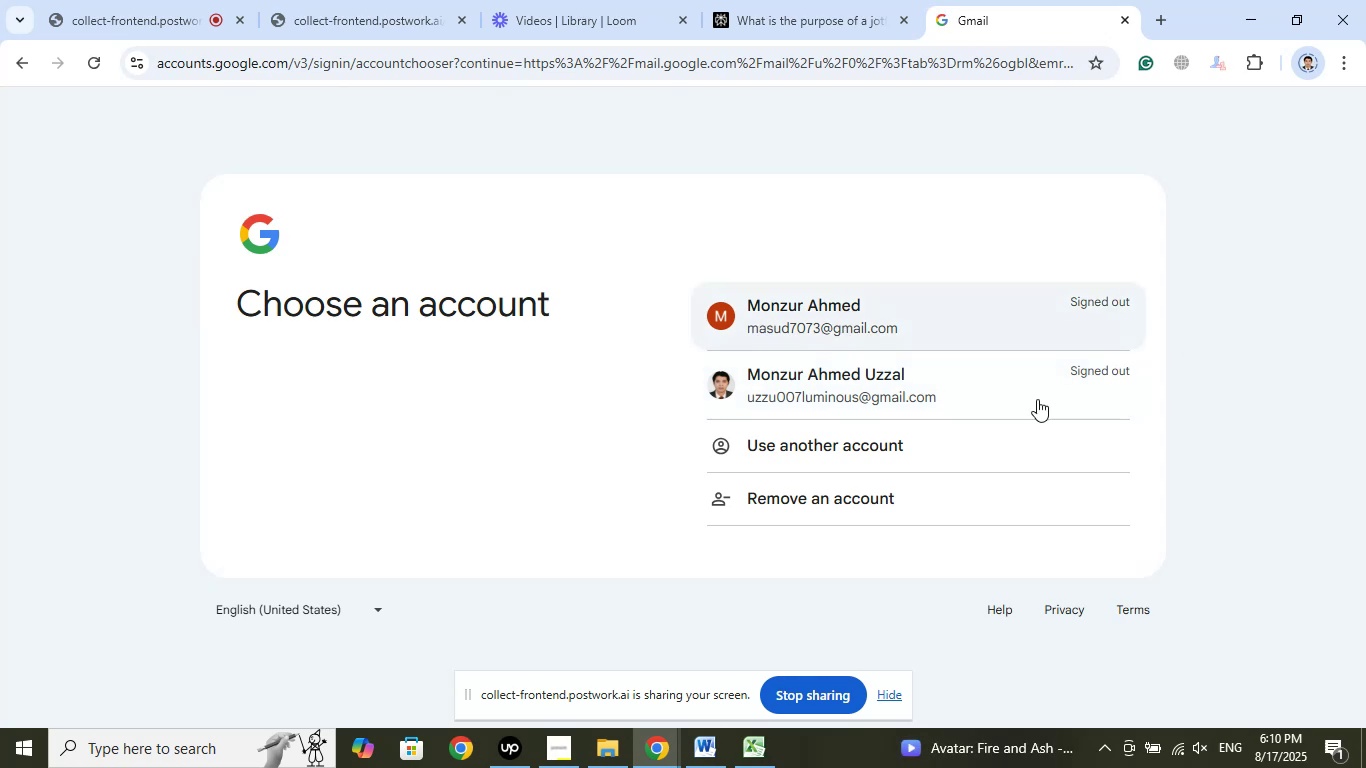 
left_click([902, 321])
 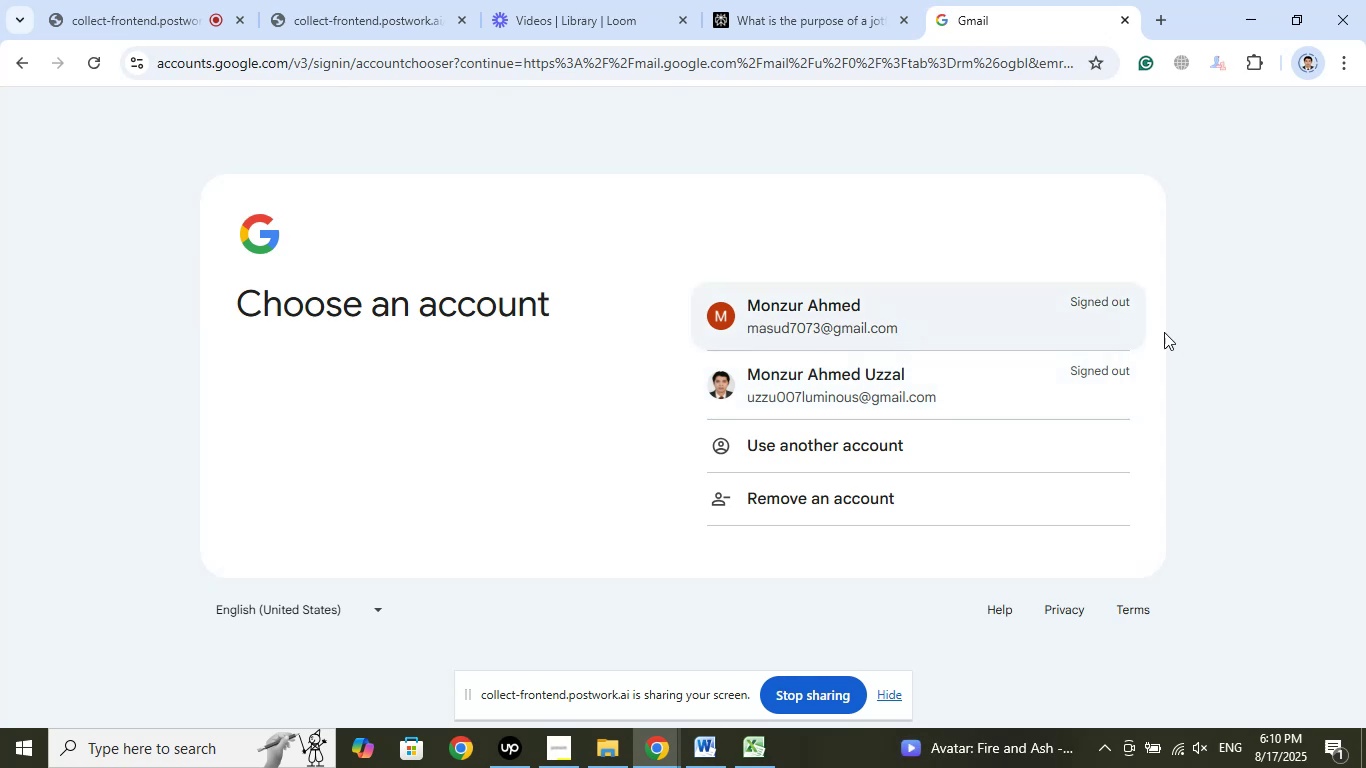 
left_click([811, 335])
 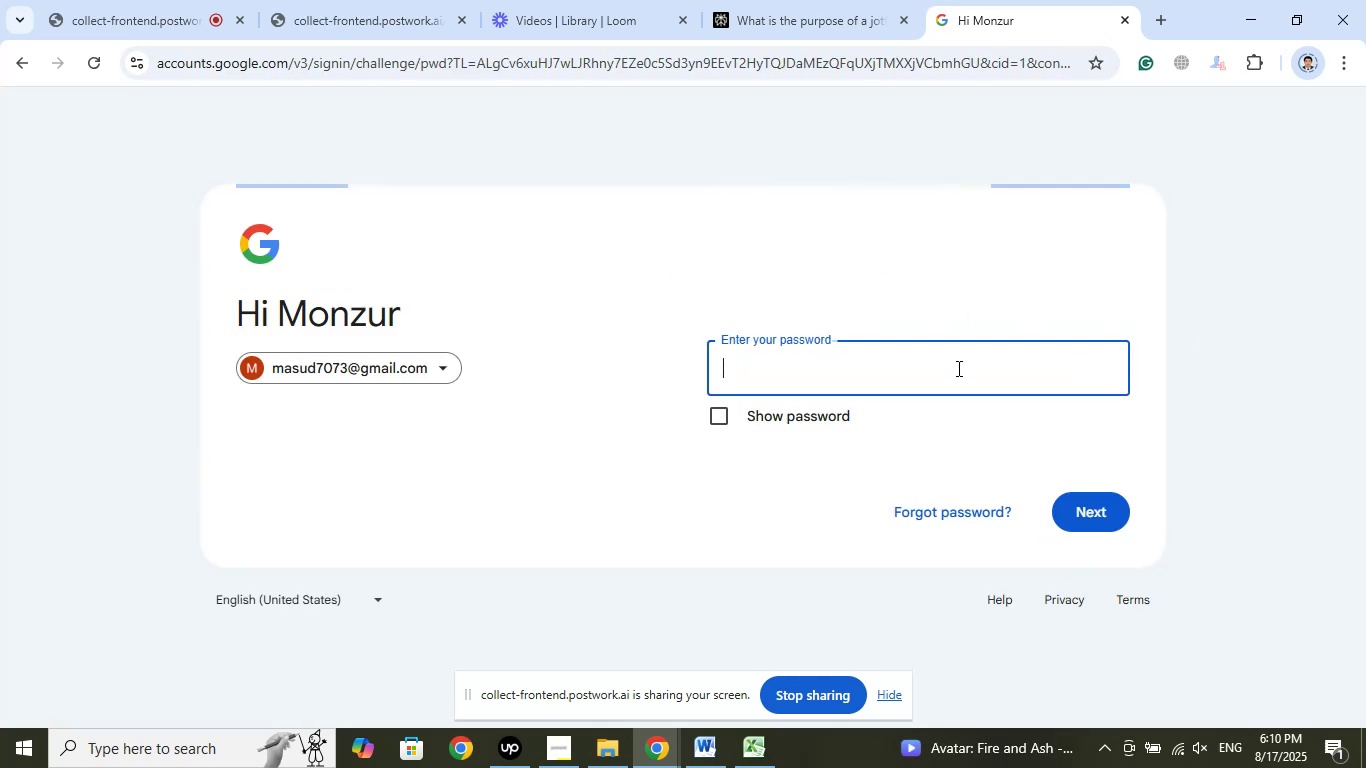 
left_click([884, 362])
 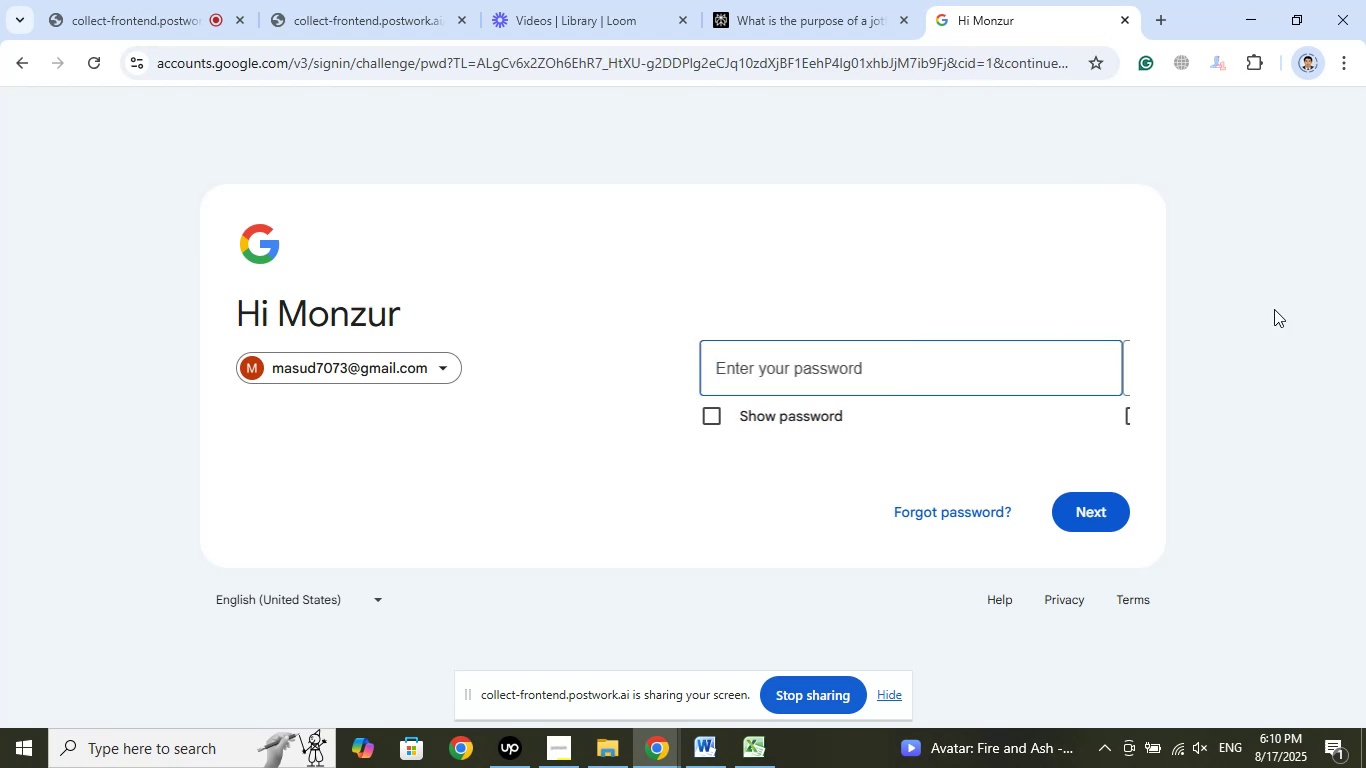 
key(Numpad0)
 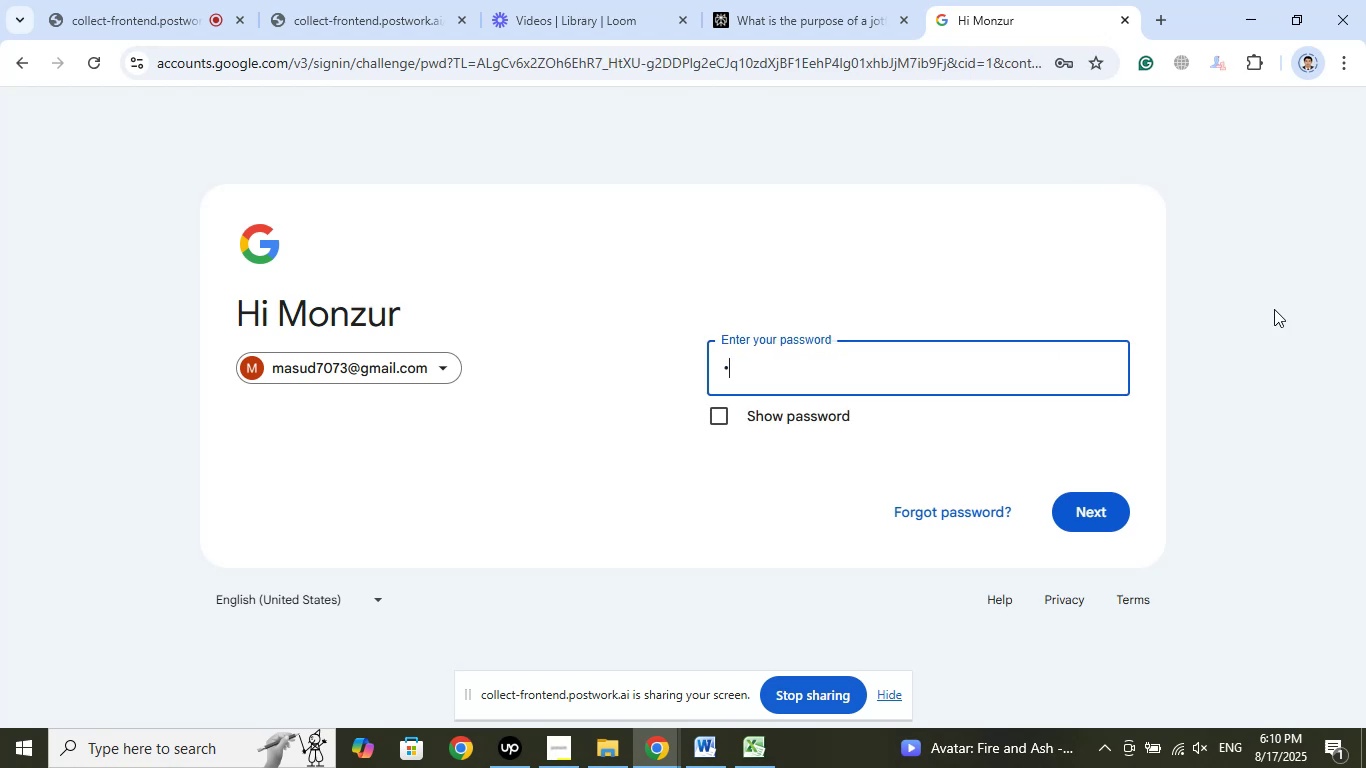 
key(Numpad1)
 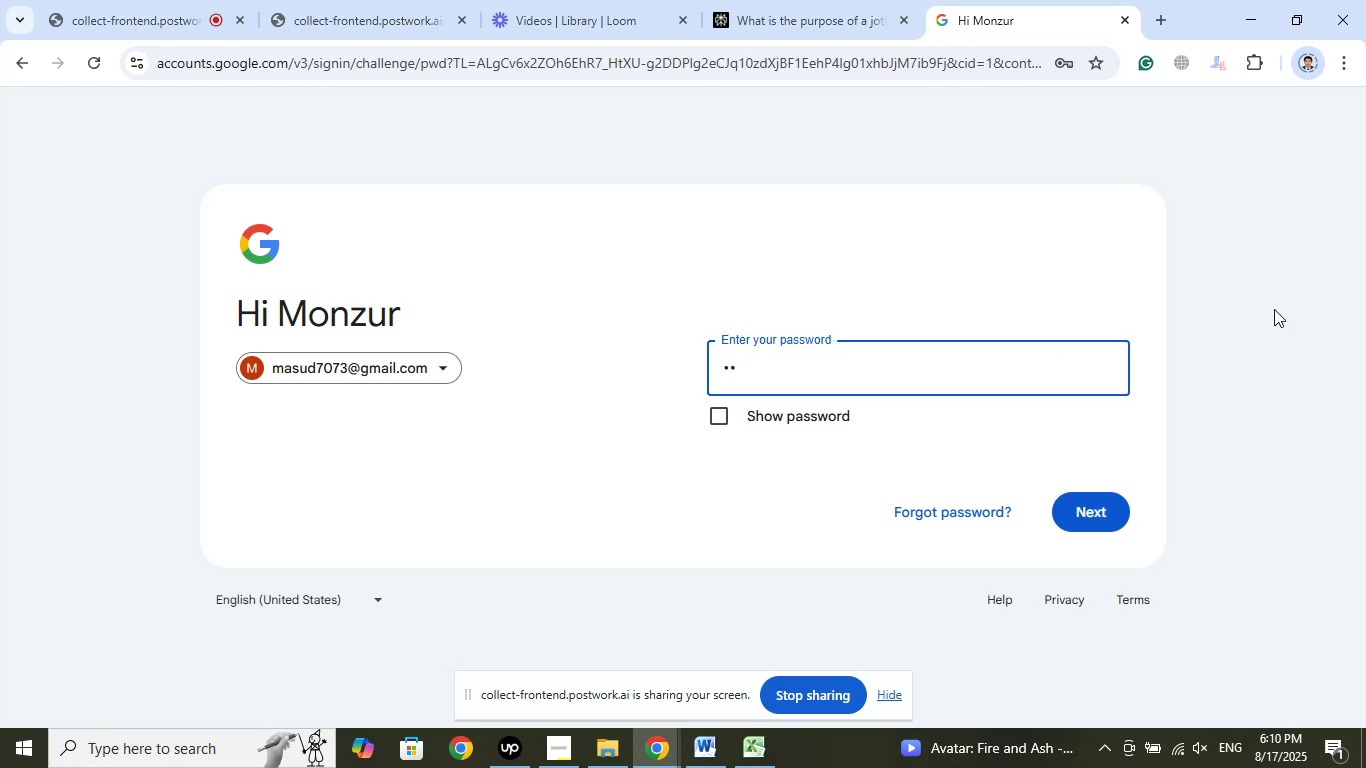 
key(Numpad9)
 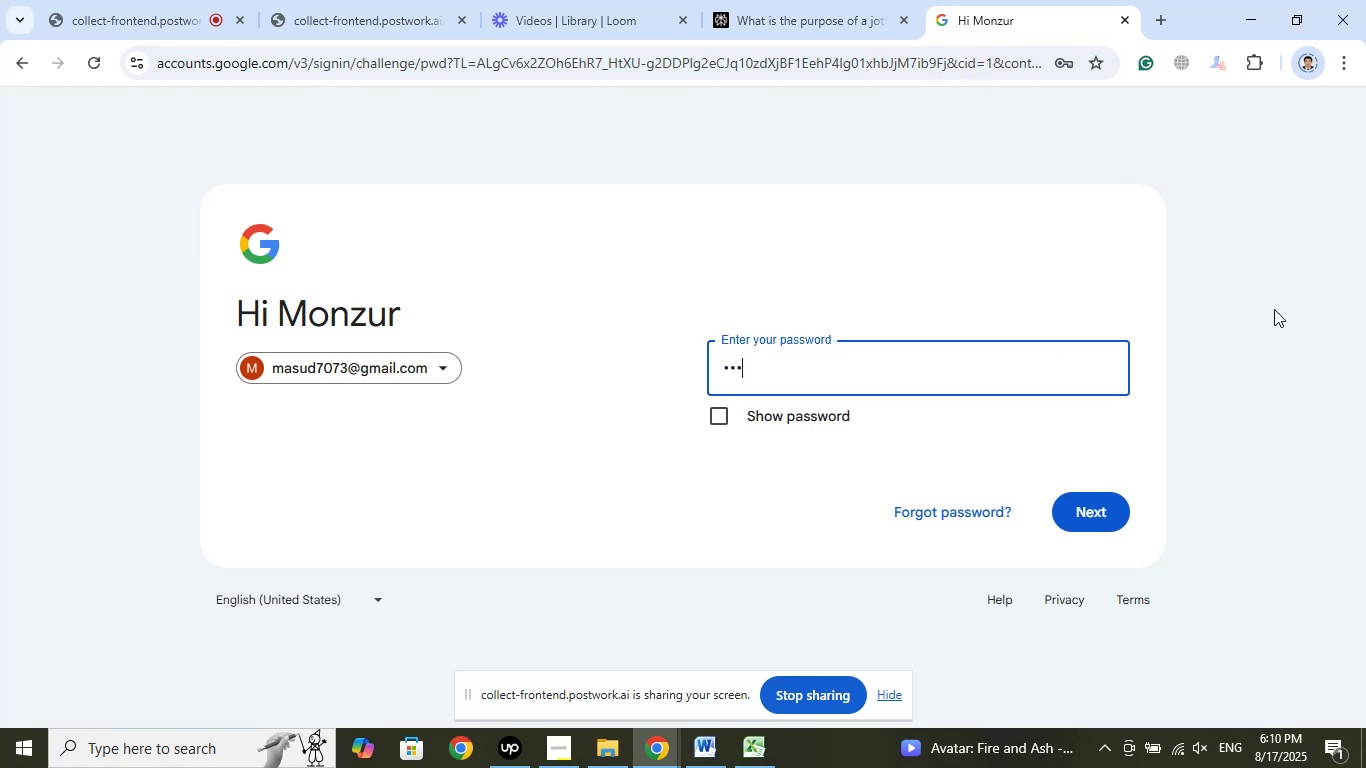 
key(Numpad1)
 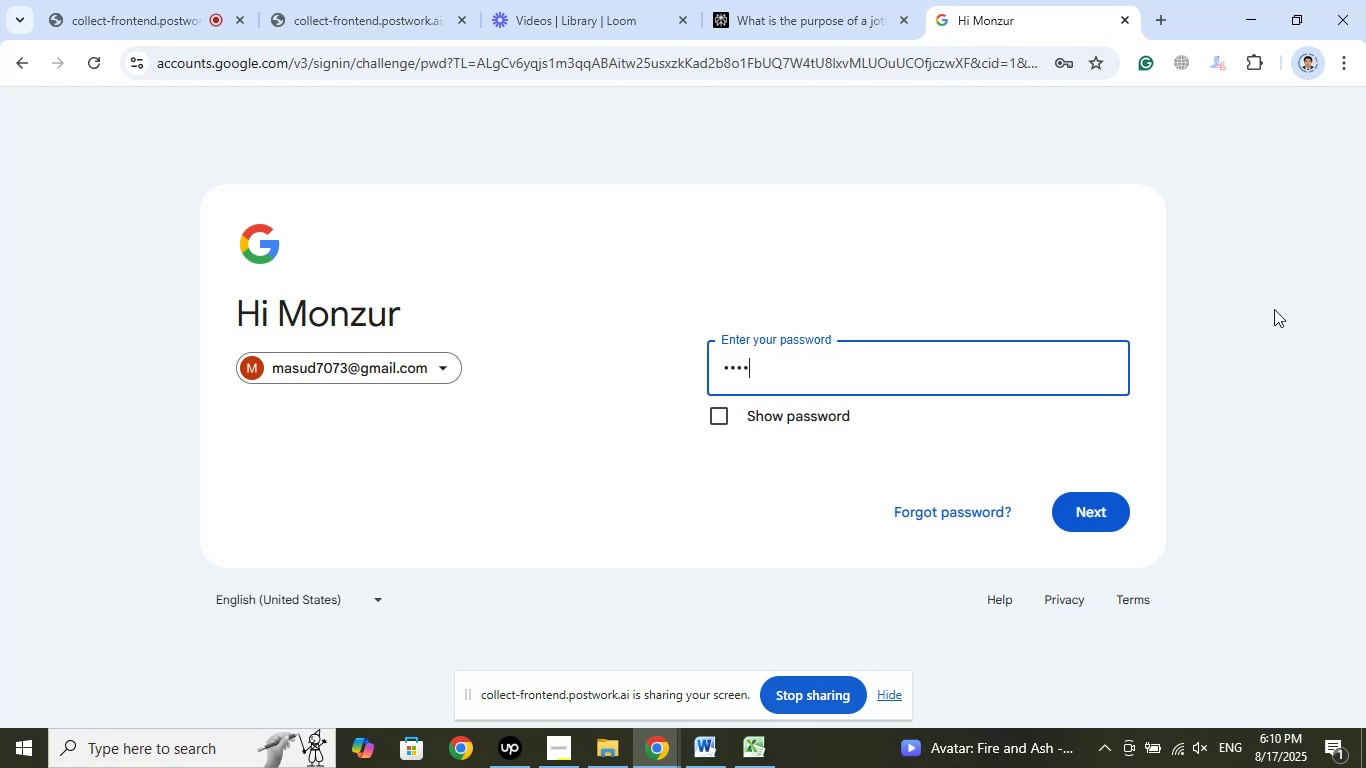 
key(Numpad1)
 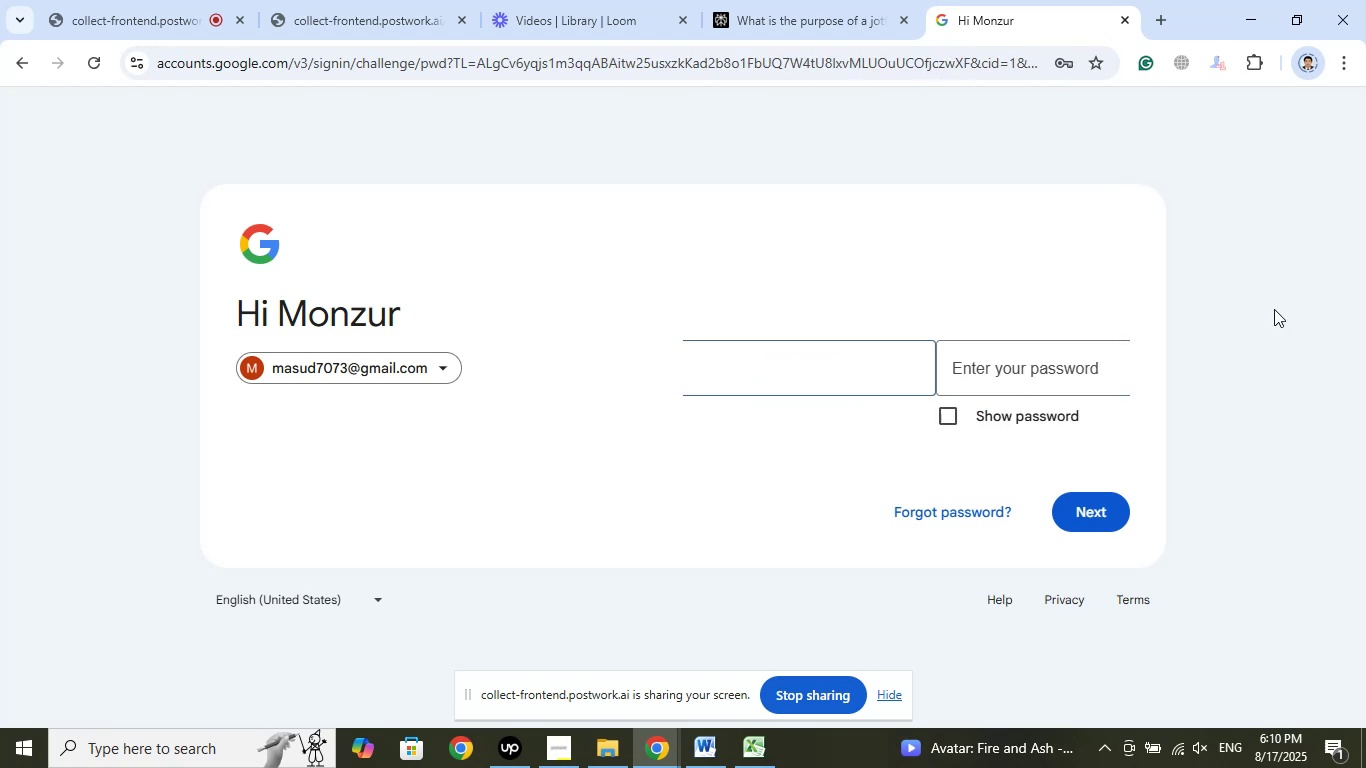 
key(Numpad7)
 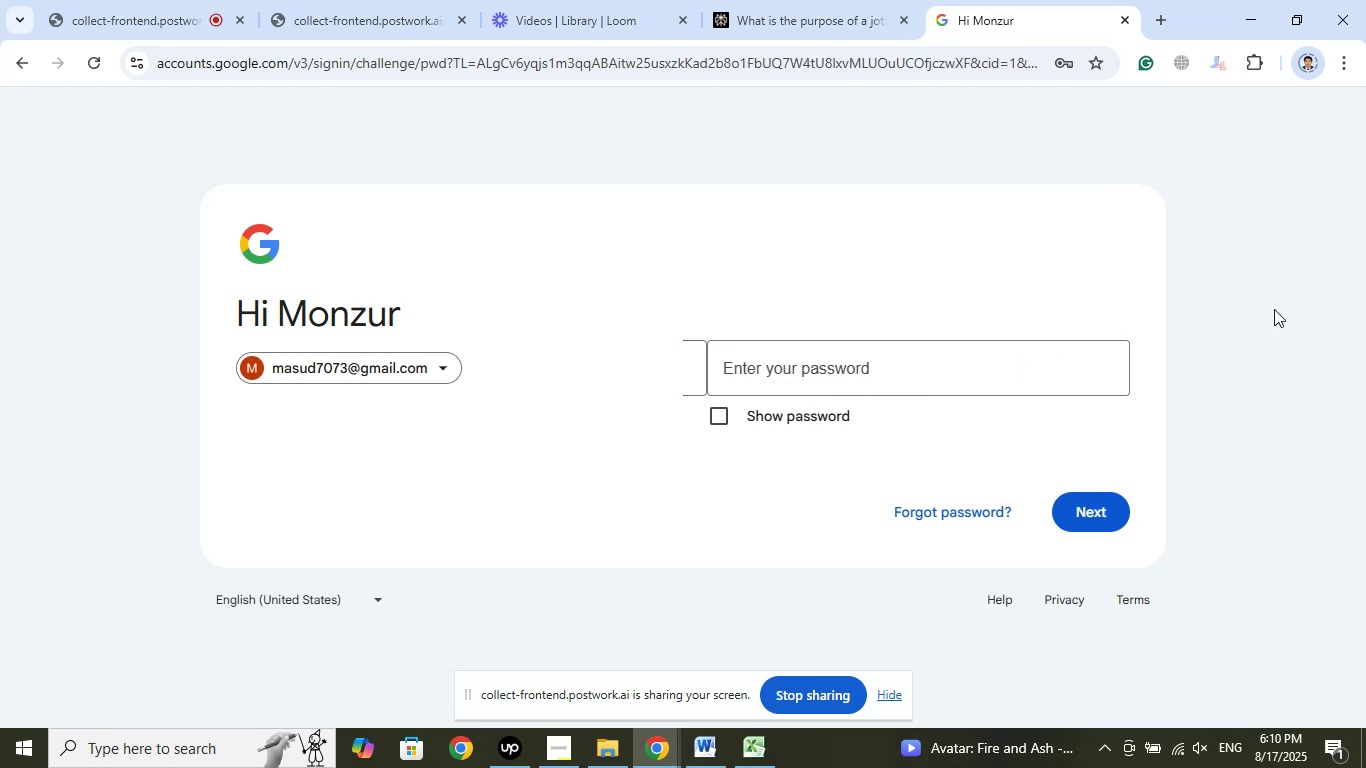 
key(Numpad5)
 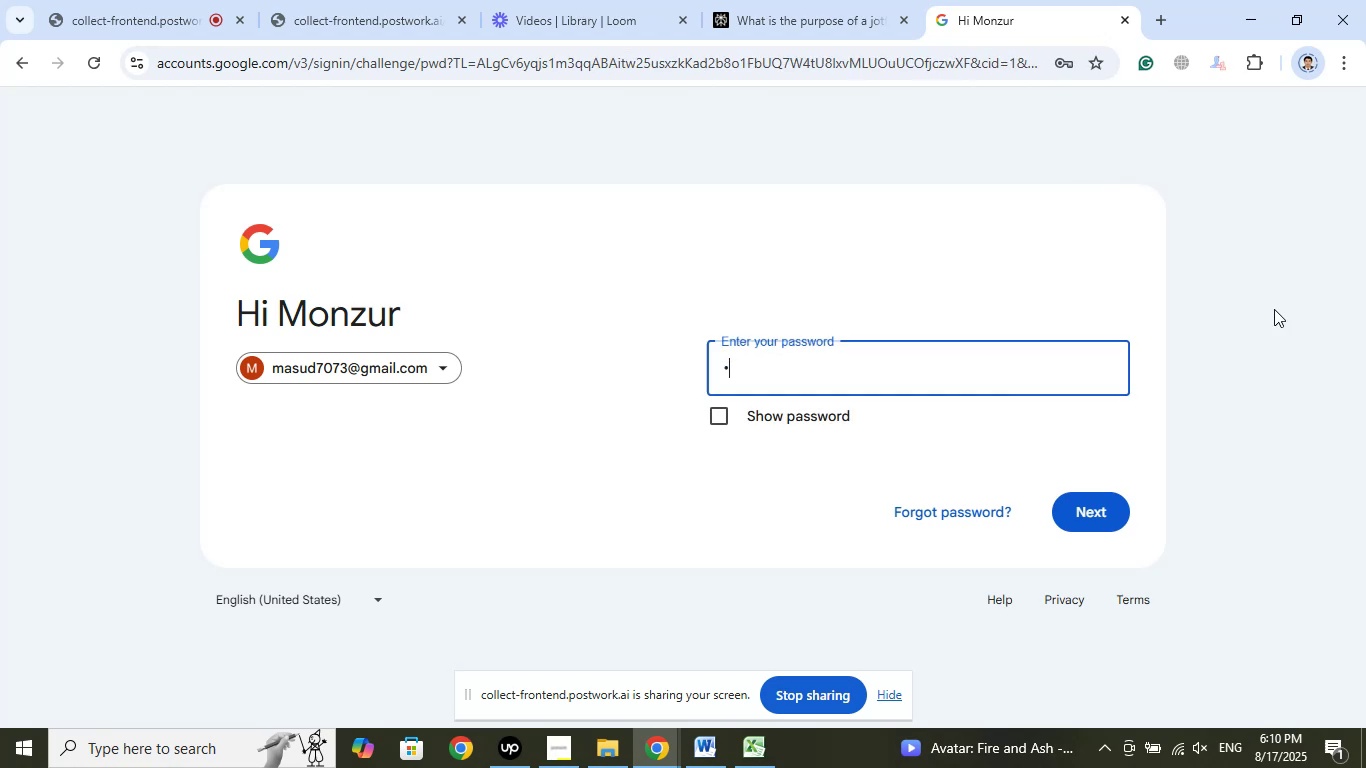 
key(Numpad4)
 